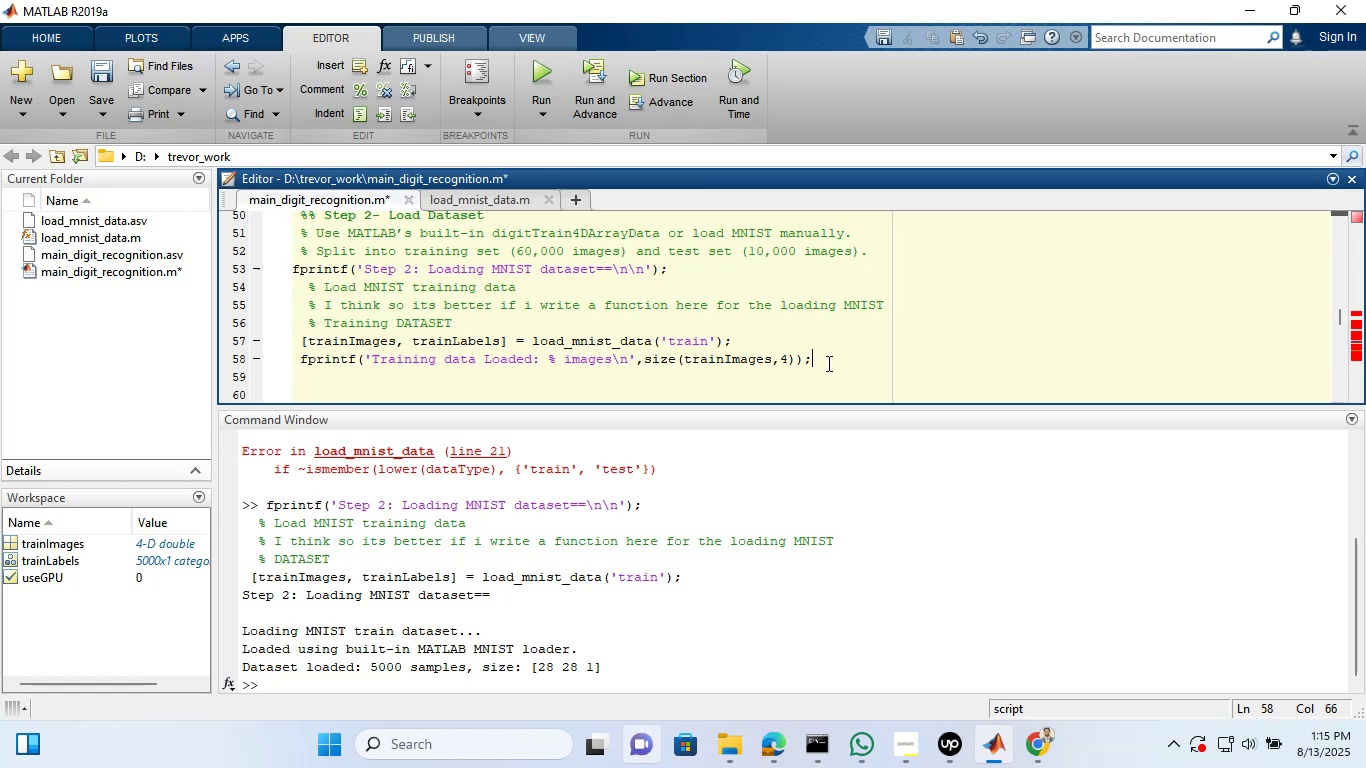 
key(Enter)
 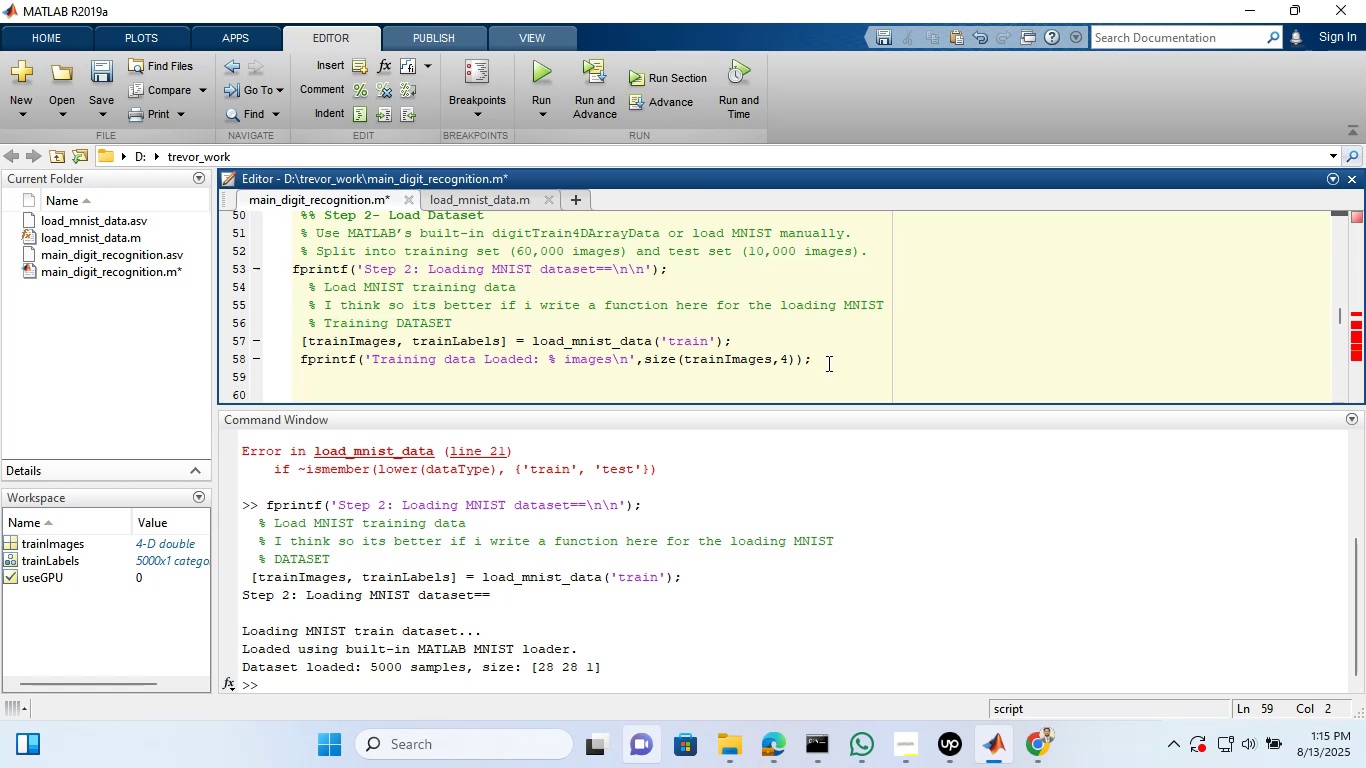 
key(Shift+5)
 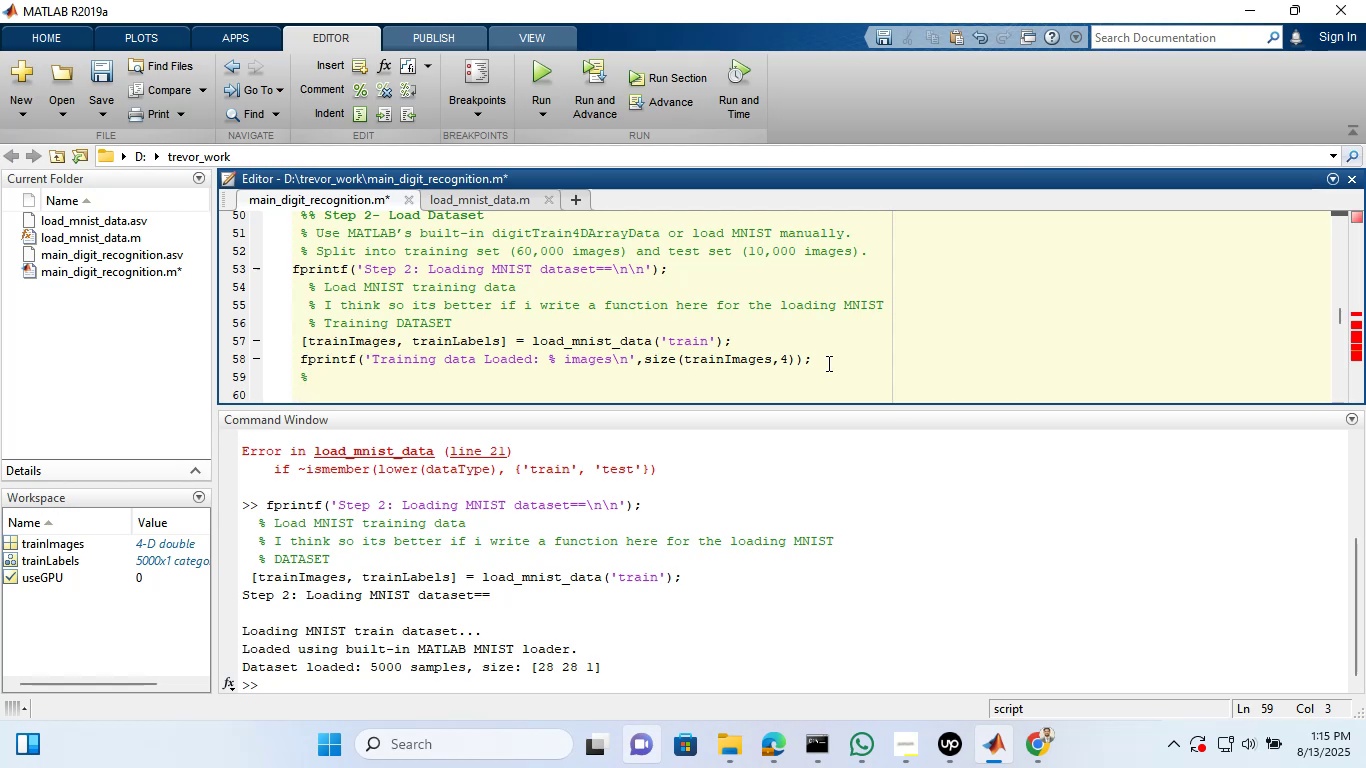 
type(Loadin )
key(Backspace)
type(g Mnis)
key(Backspace)
key(Backspace)
key(Backspace)
type(Nis)
key(Backspace)
key(Backspace)
type(IST Test data)
 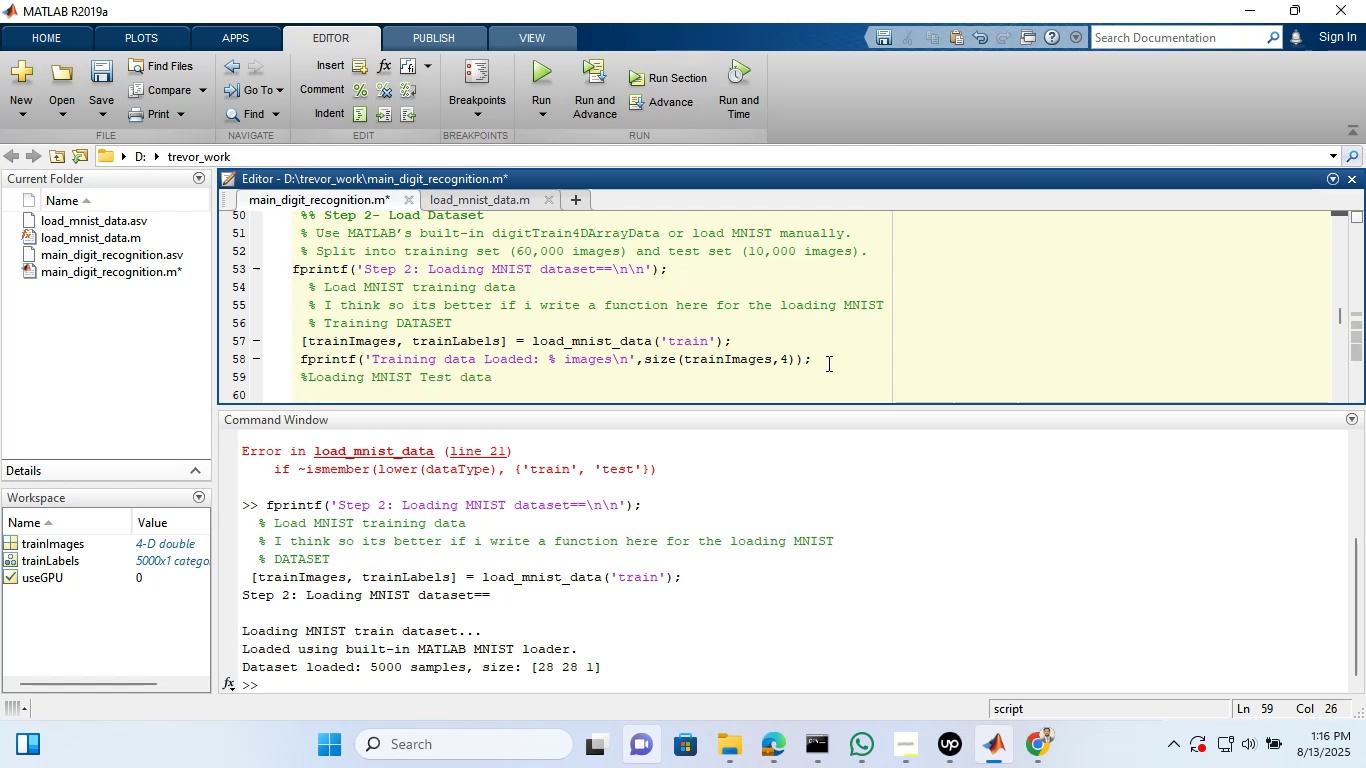 
key(Enter)
 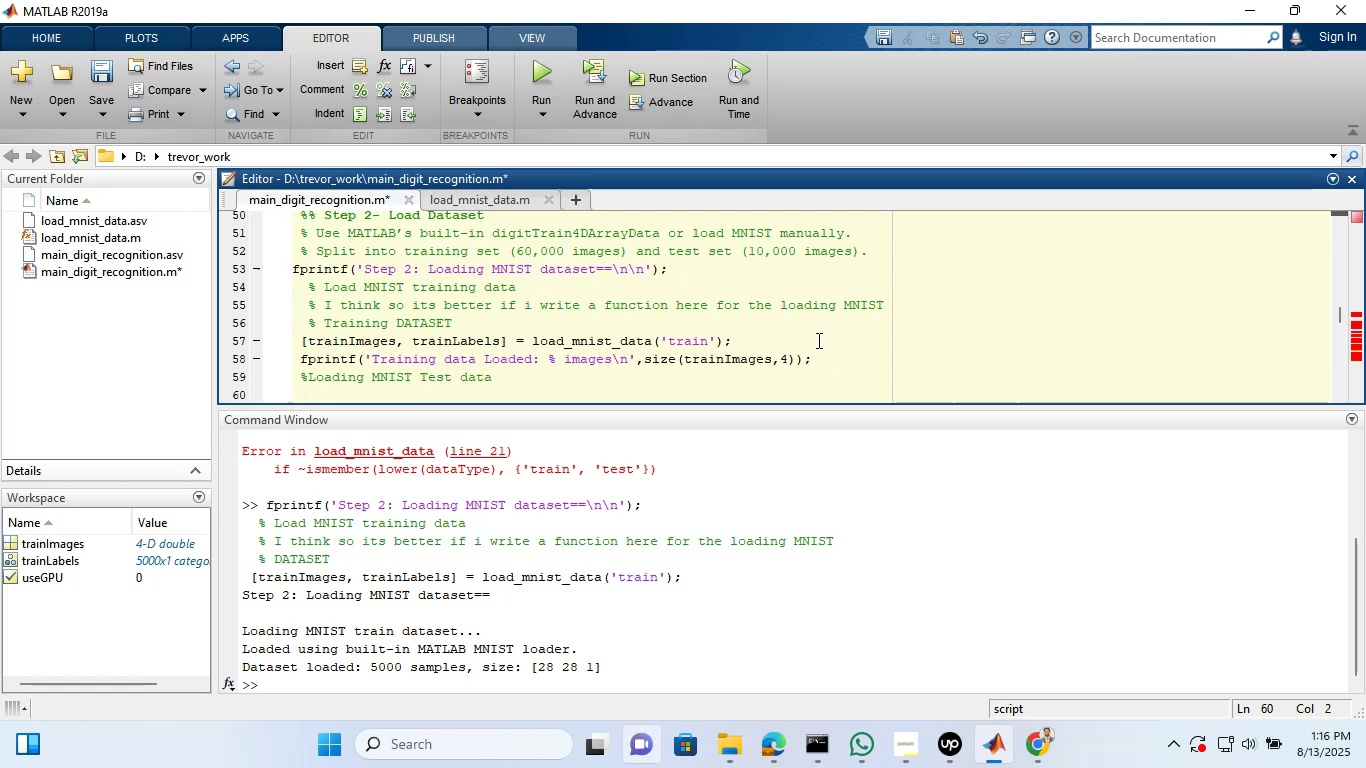 
left_click_drag(start_coordinate=[823, 352], to_coordinate=[293, 341])
 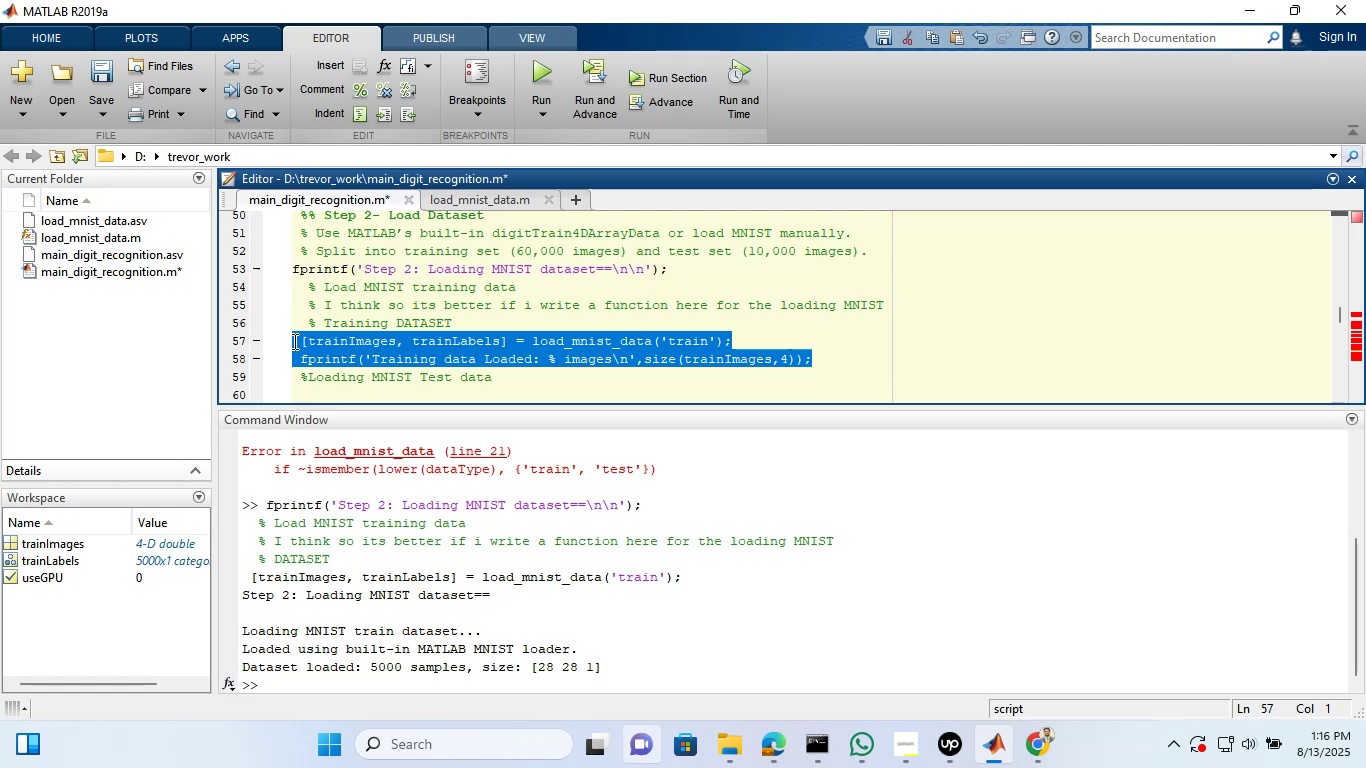 
key(Control+C)
 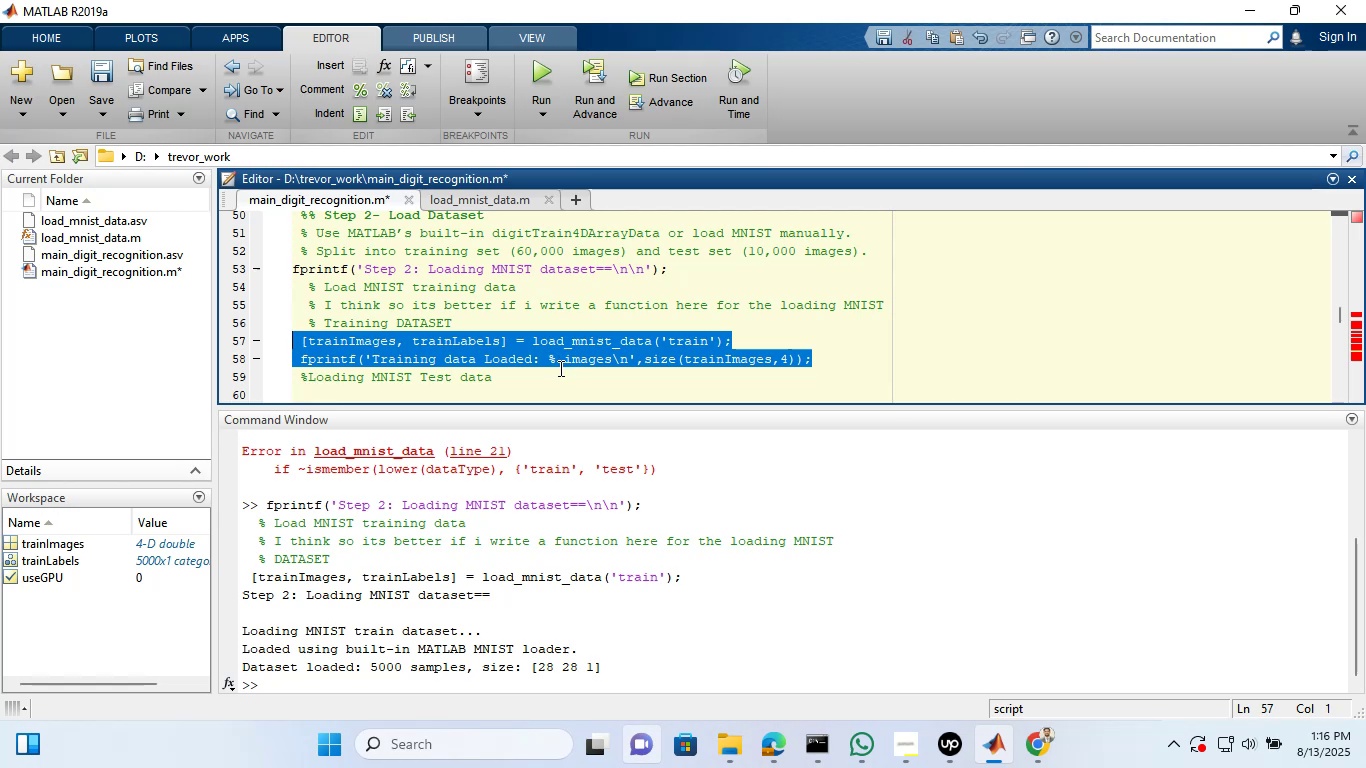 
left_click([559, 368])
 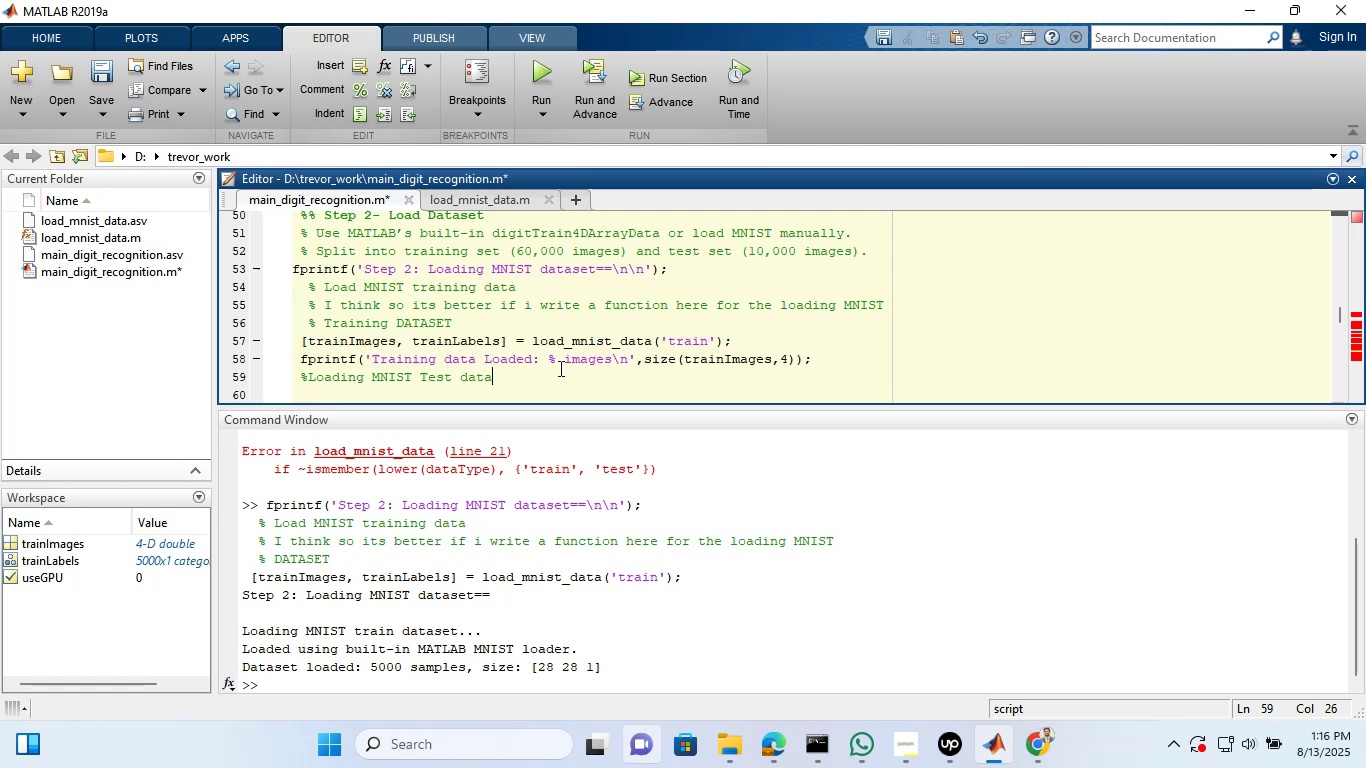 
key(Shift+Enter)
 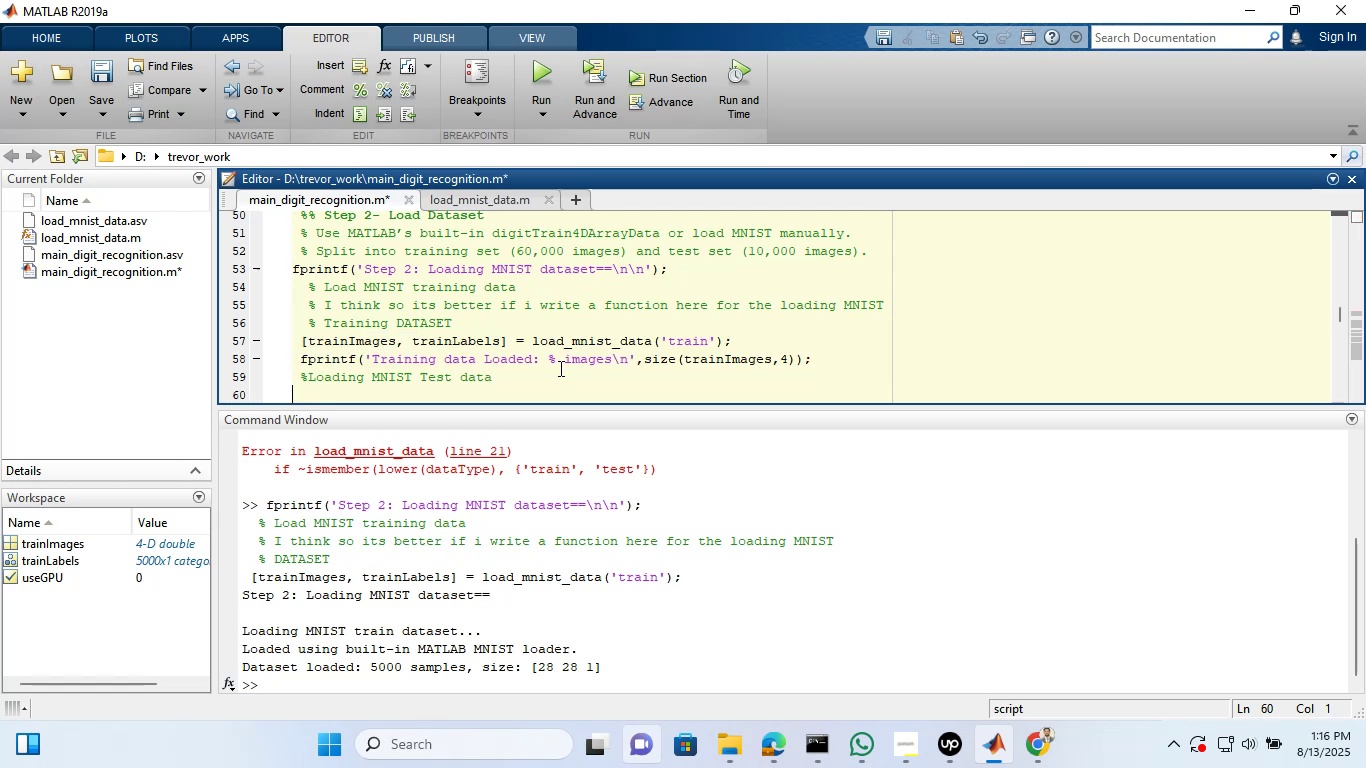 
key(Control+ControlLeft)
 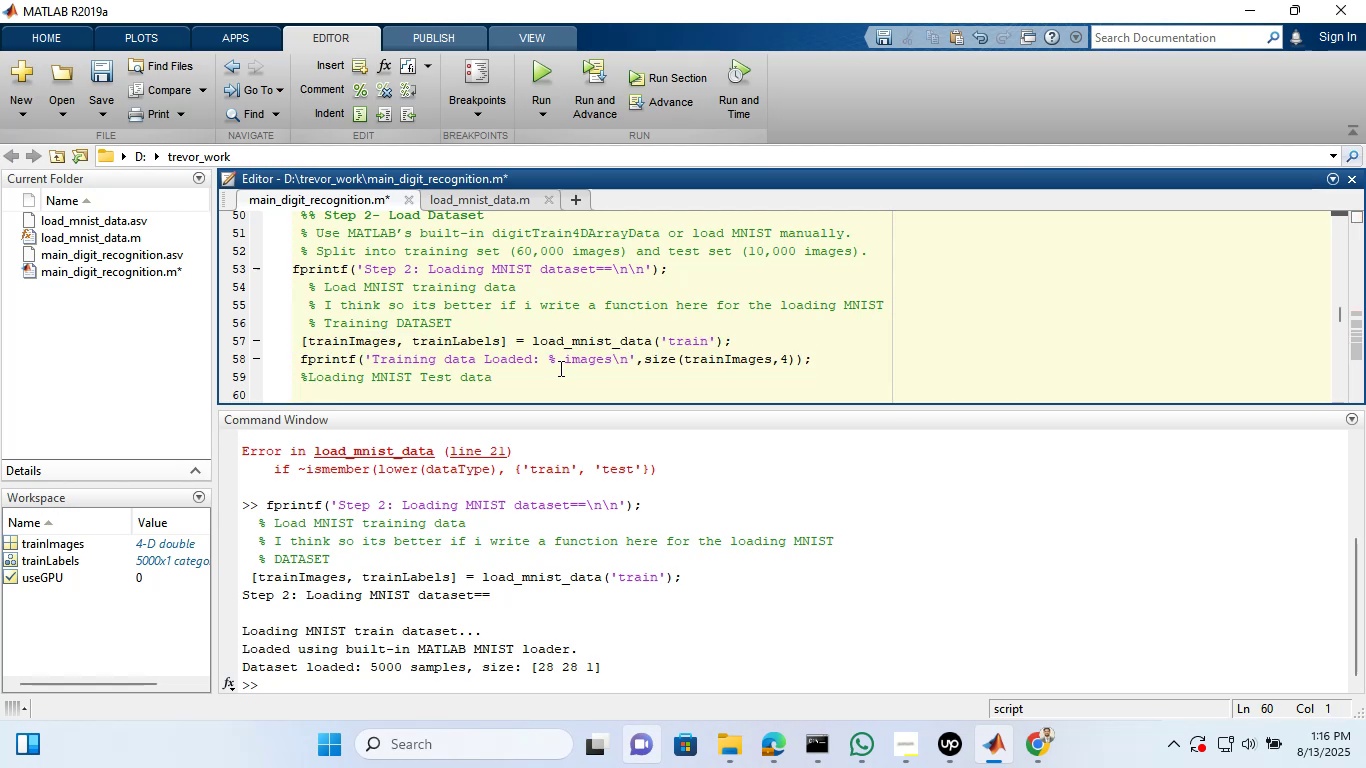 
key(Control+V)
 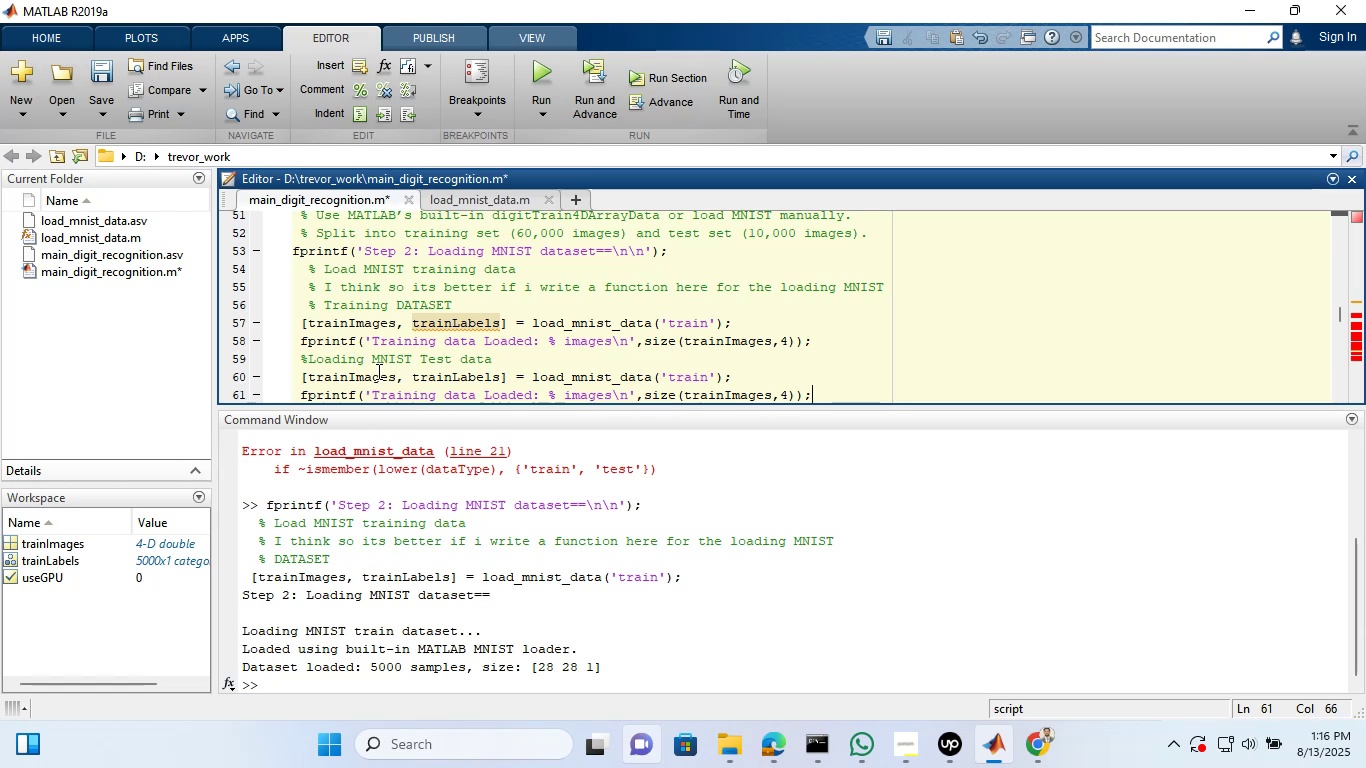 
wait(14.98)
 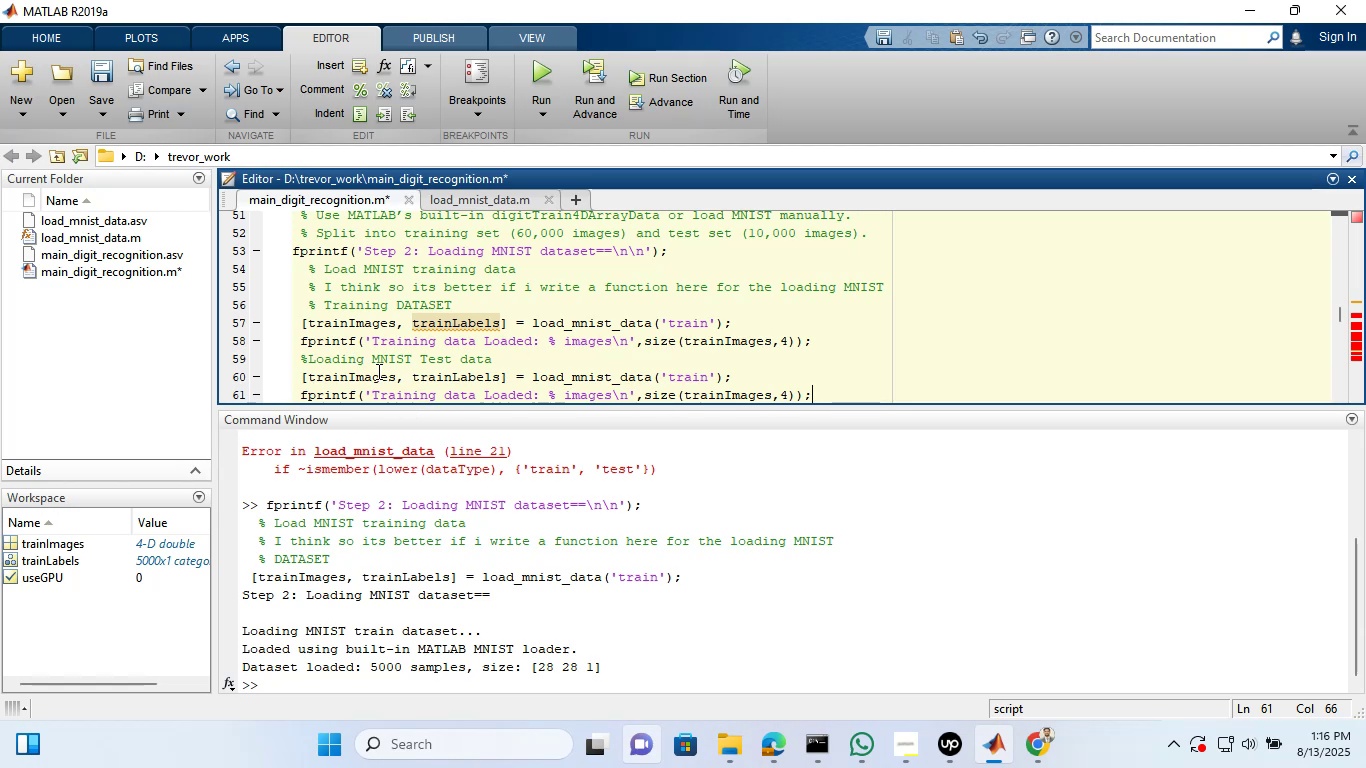 
left_click([347, 377])
 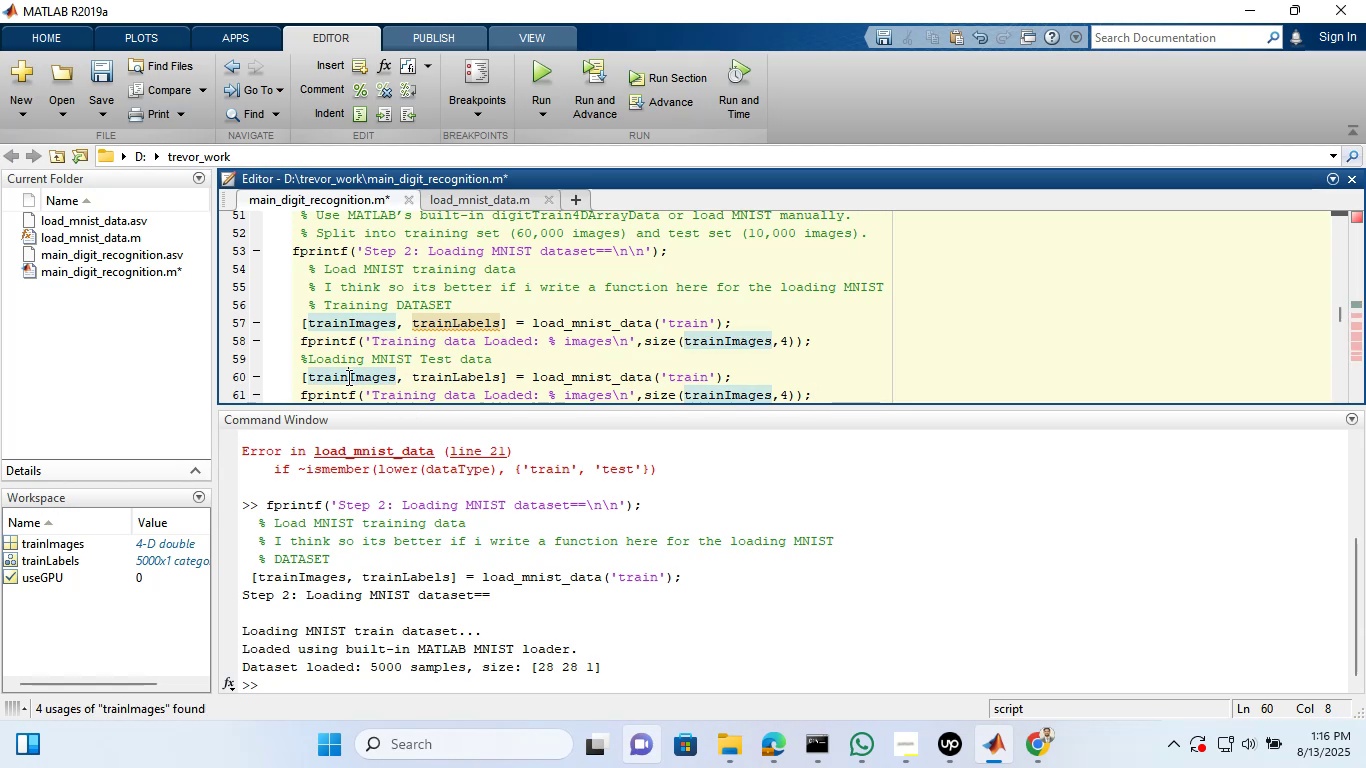 
key(Backspace)
key(Backspace)
key(Backspace)
key(Backspace)
key(Backspace)
type(test)
 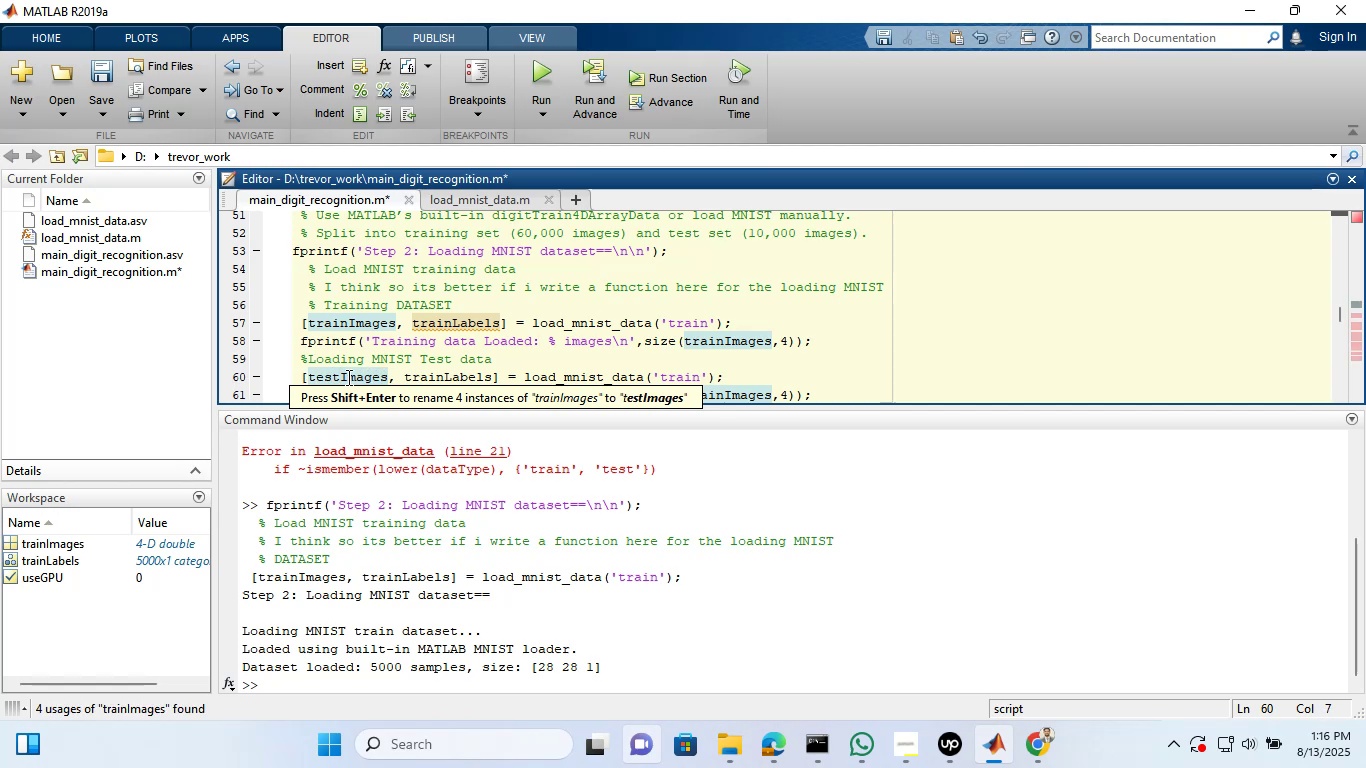 
wait(13.35)
 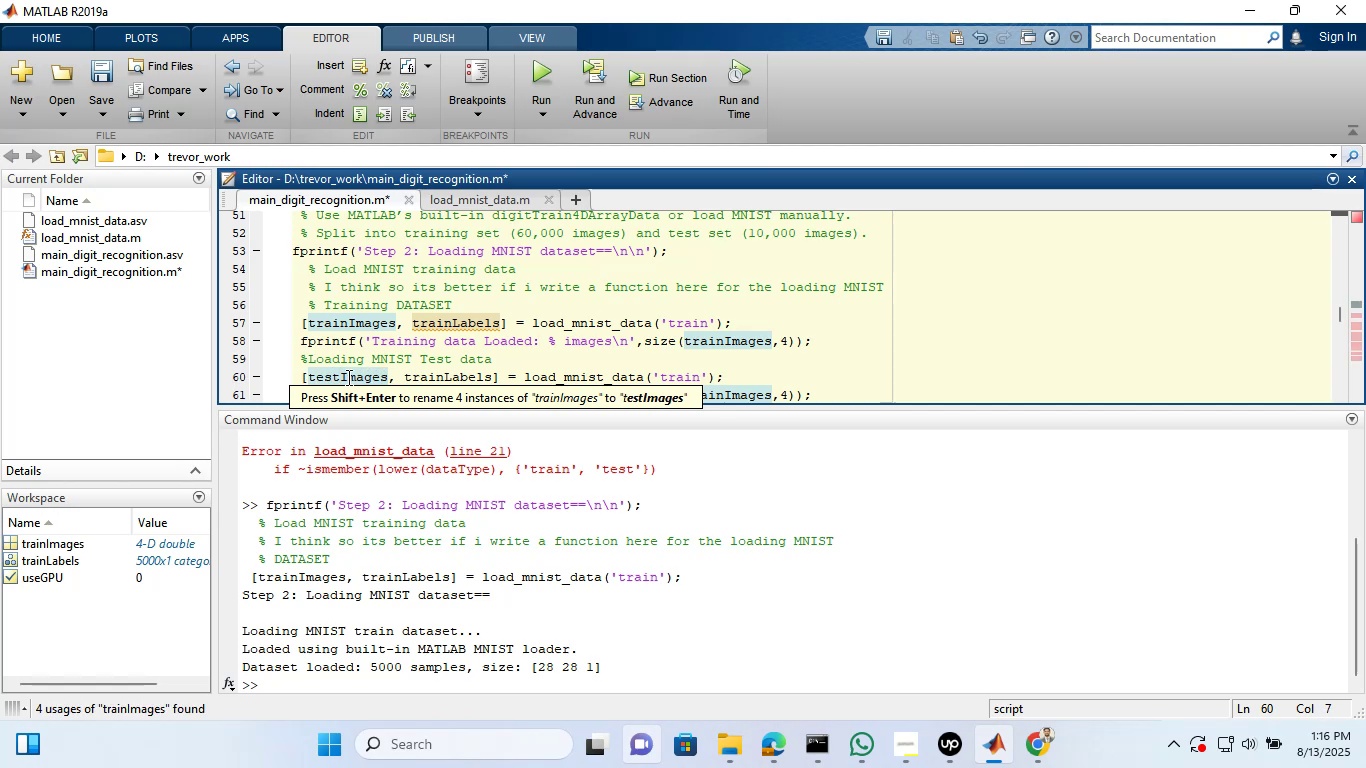 
left_click([443, 375])
 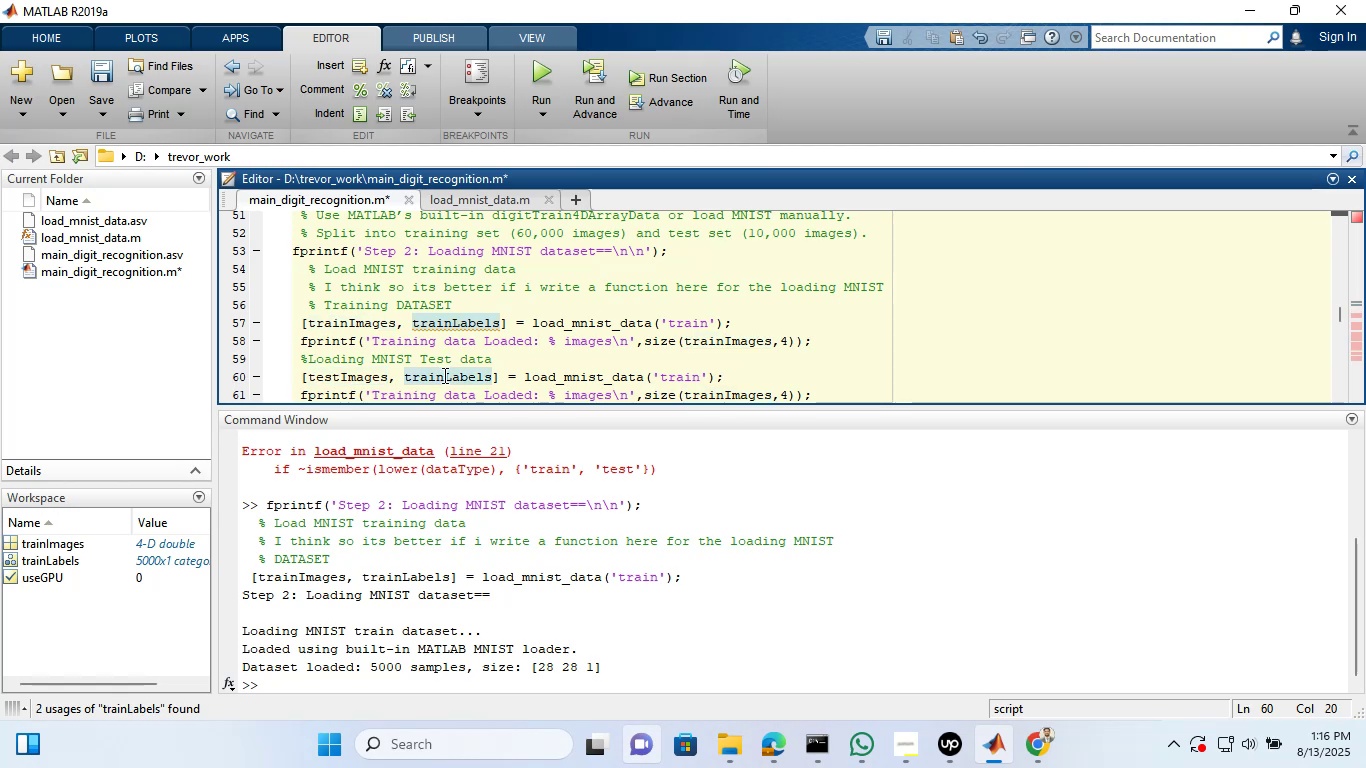 
key(Backspace)
key(Backspace)
key(Backspace)
key(Backspace)
key(Backspace)
type(test)
 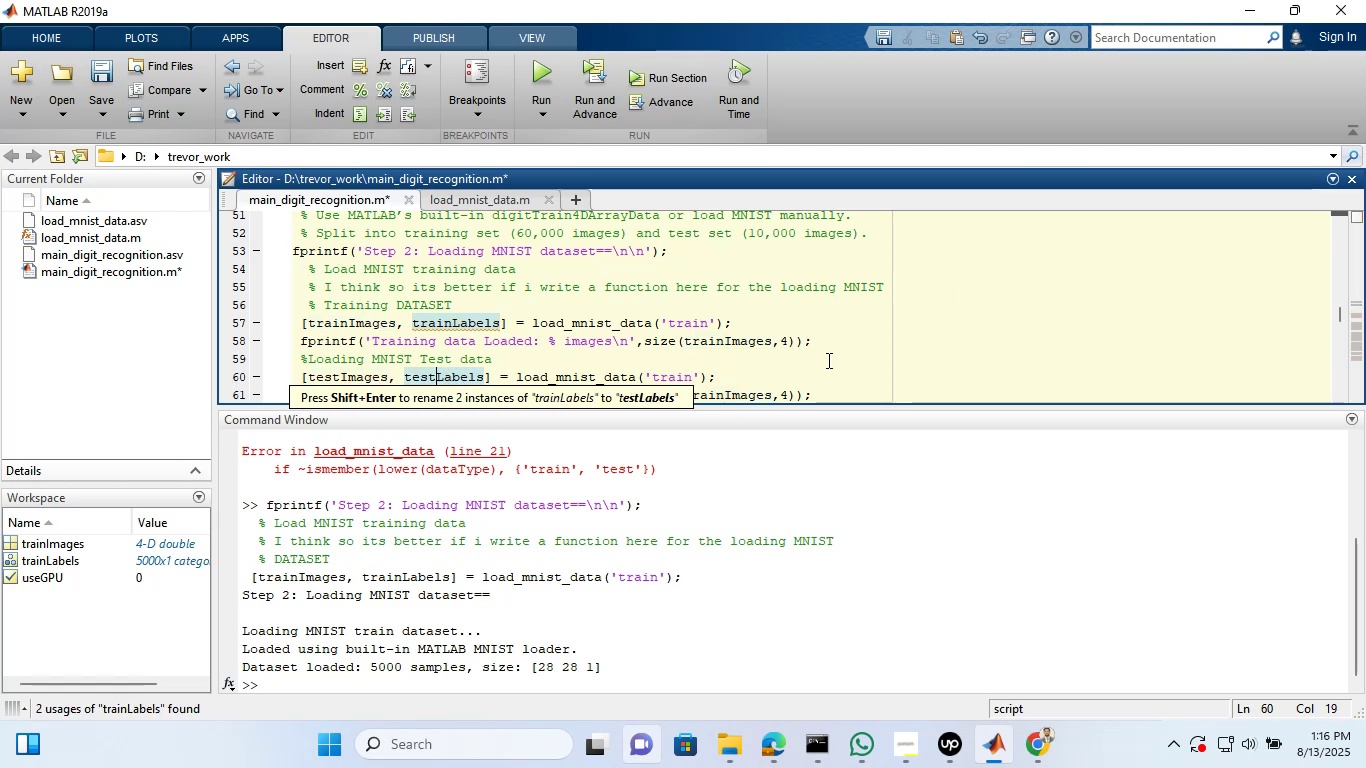 
left_click([827, 362])
 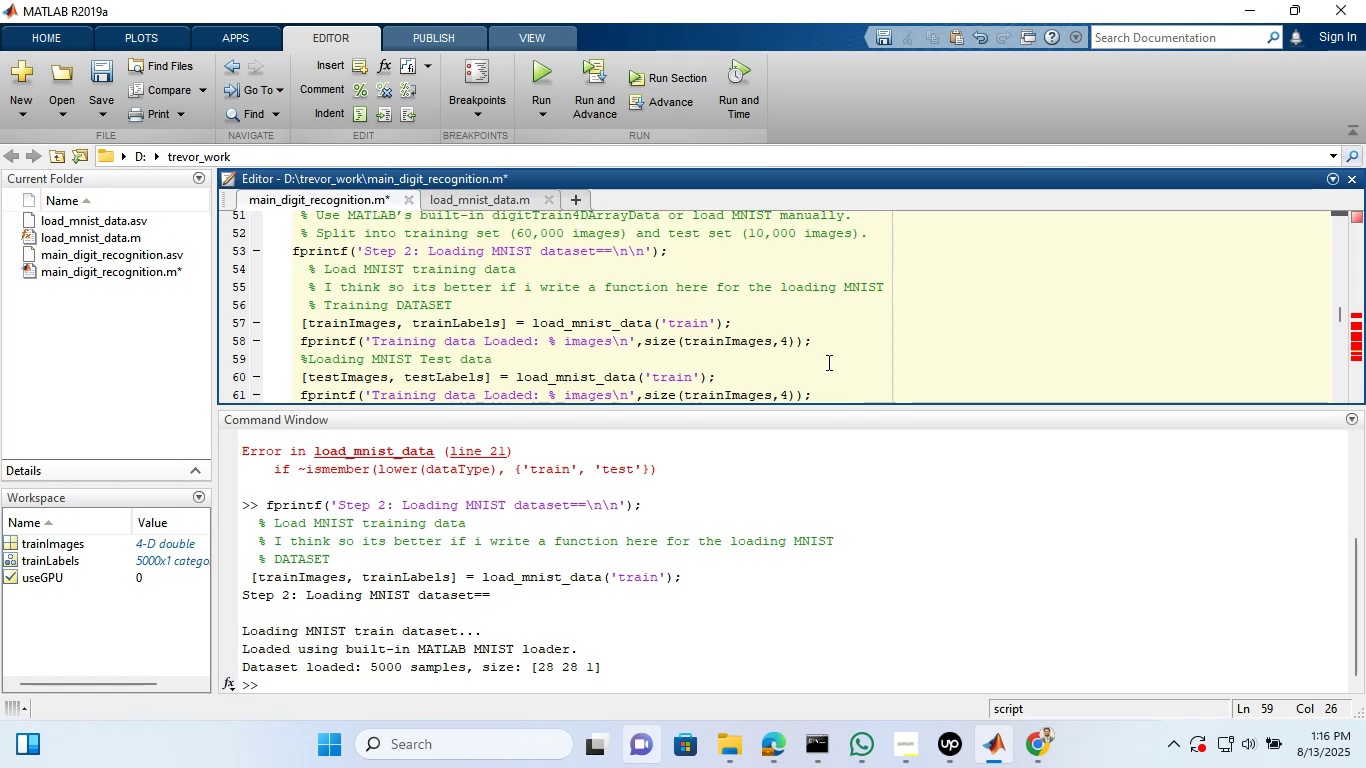 
wait(12.1)
 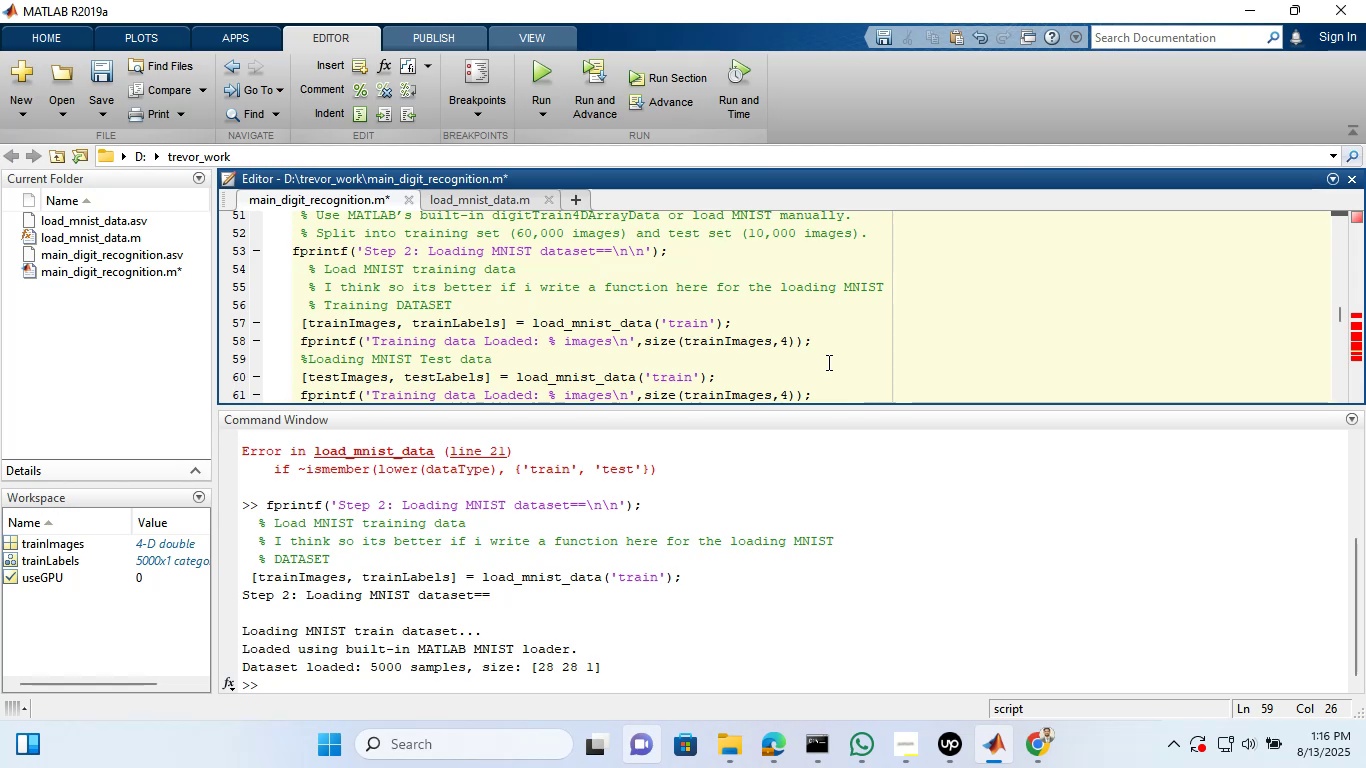 
left_click([765, 373])
 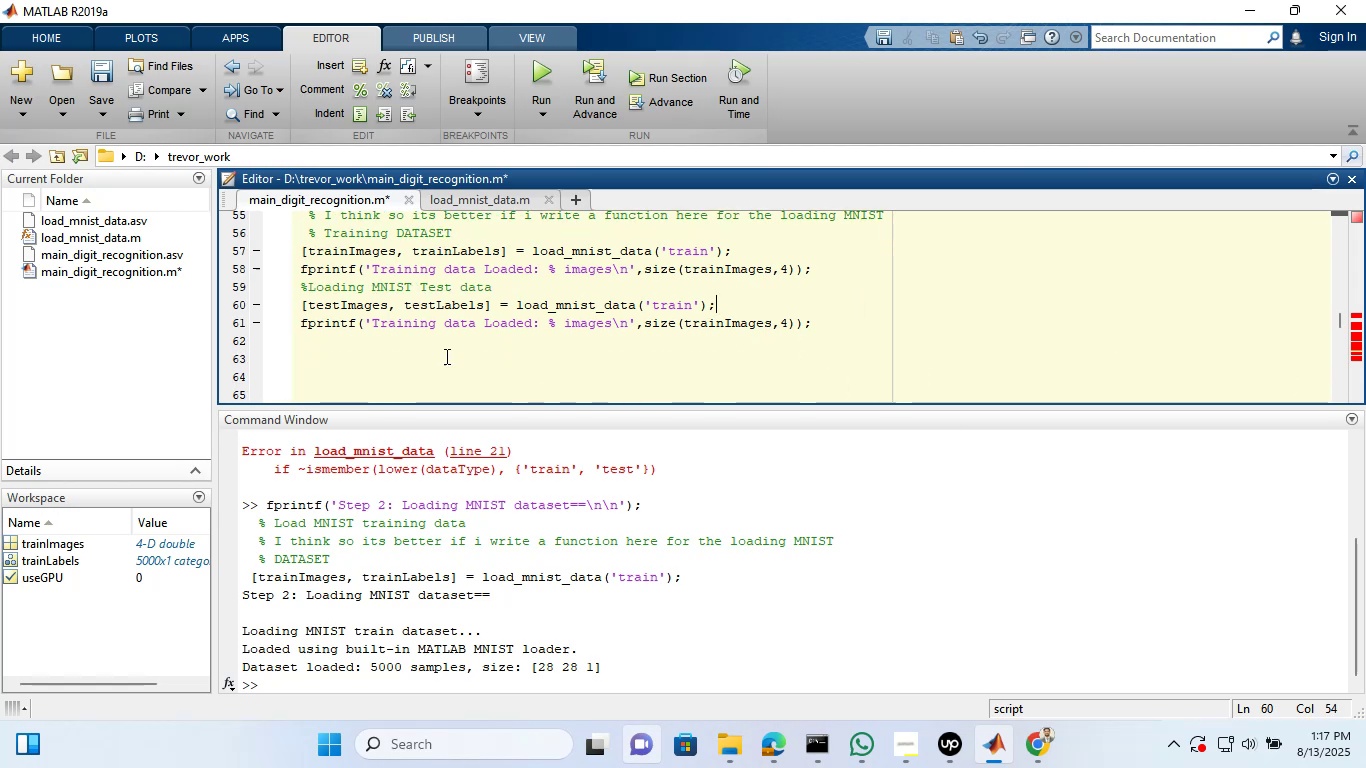 
wait(6.02)
 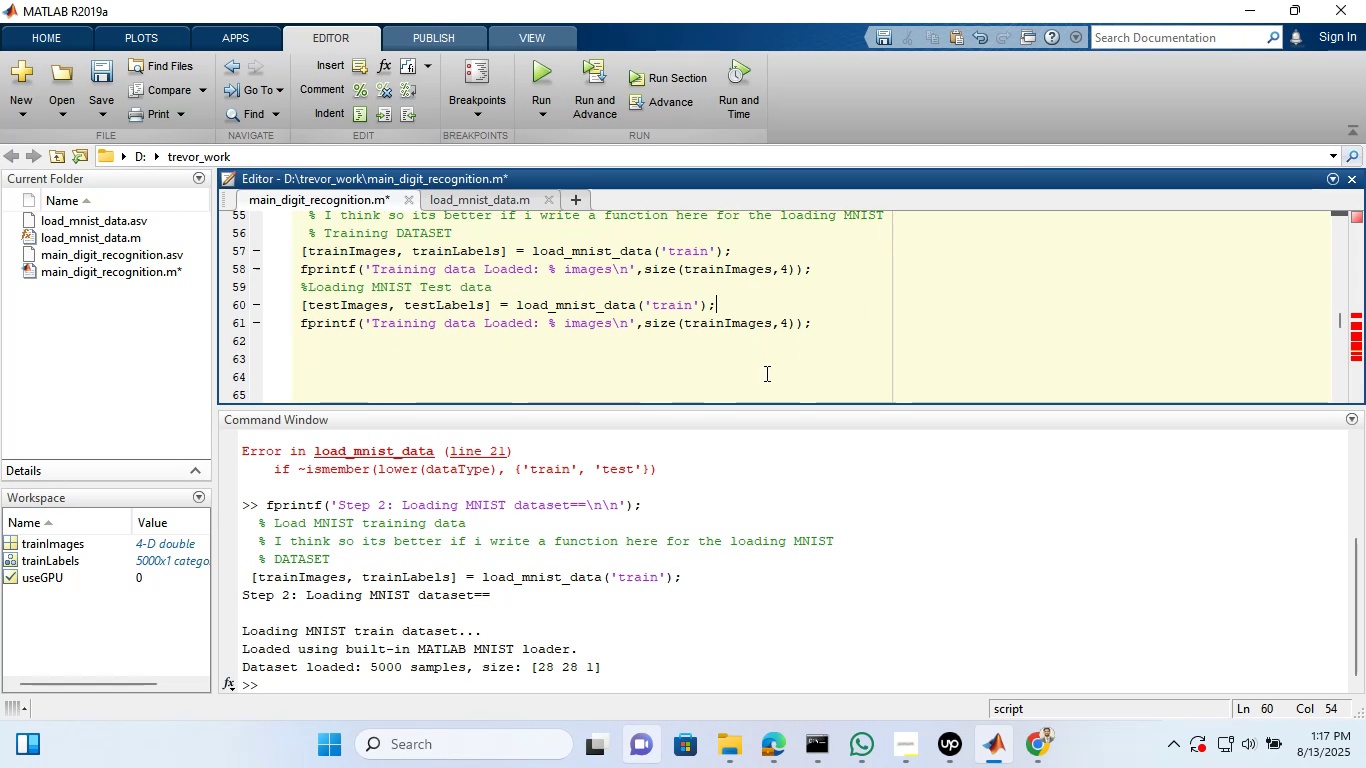 
left_click([434, 327])
 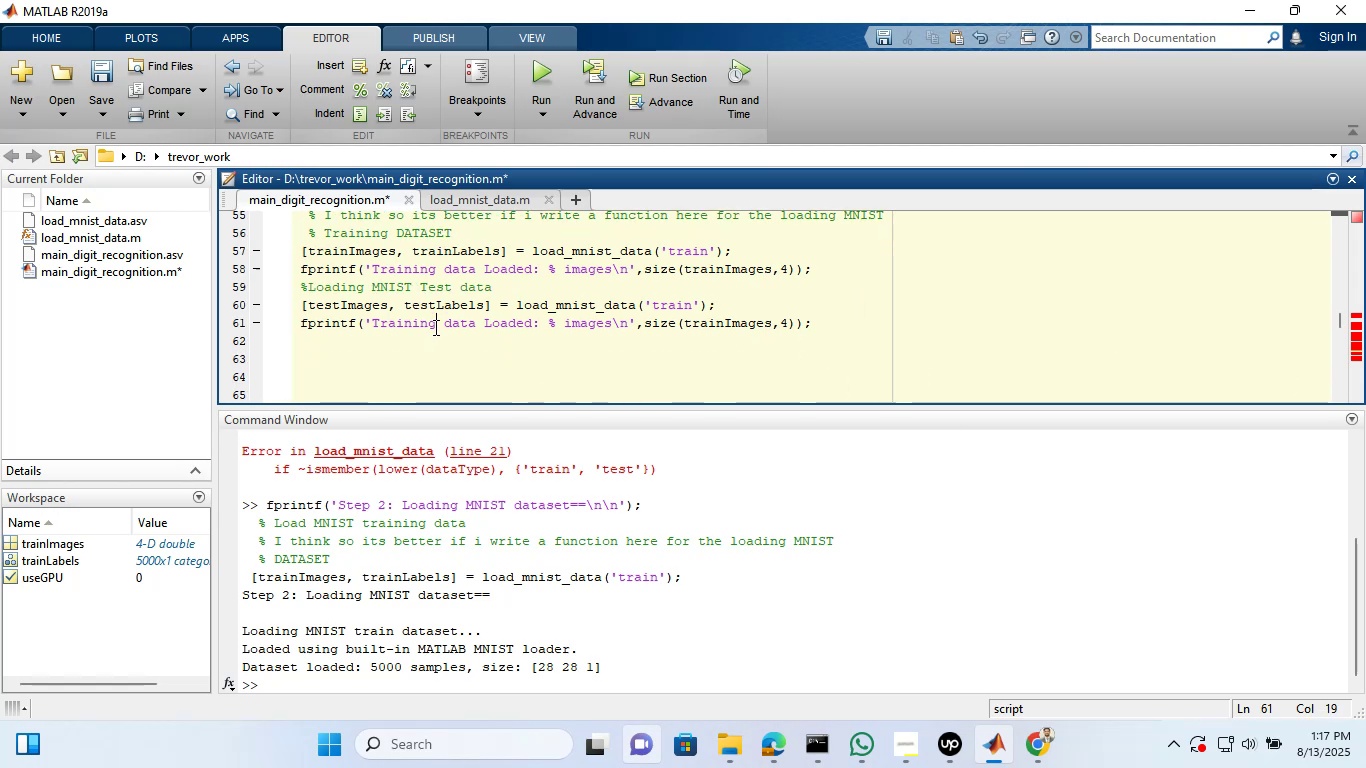 
key(Backspace)
key(Backspace)
key(Backspace)
key(Backspace)
key(Backspace)
key(Backspace)
key(Backspace)
type(est)
 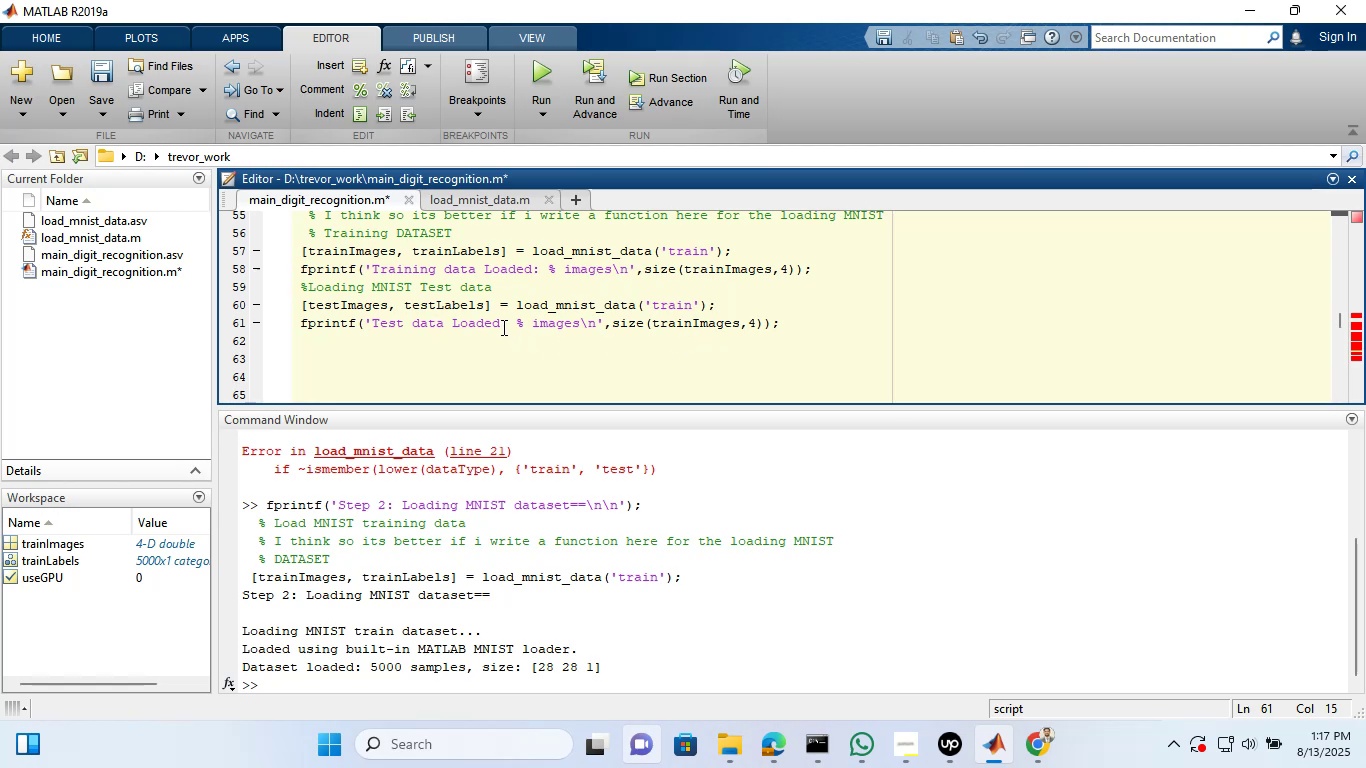 
wait(9.39)
 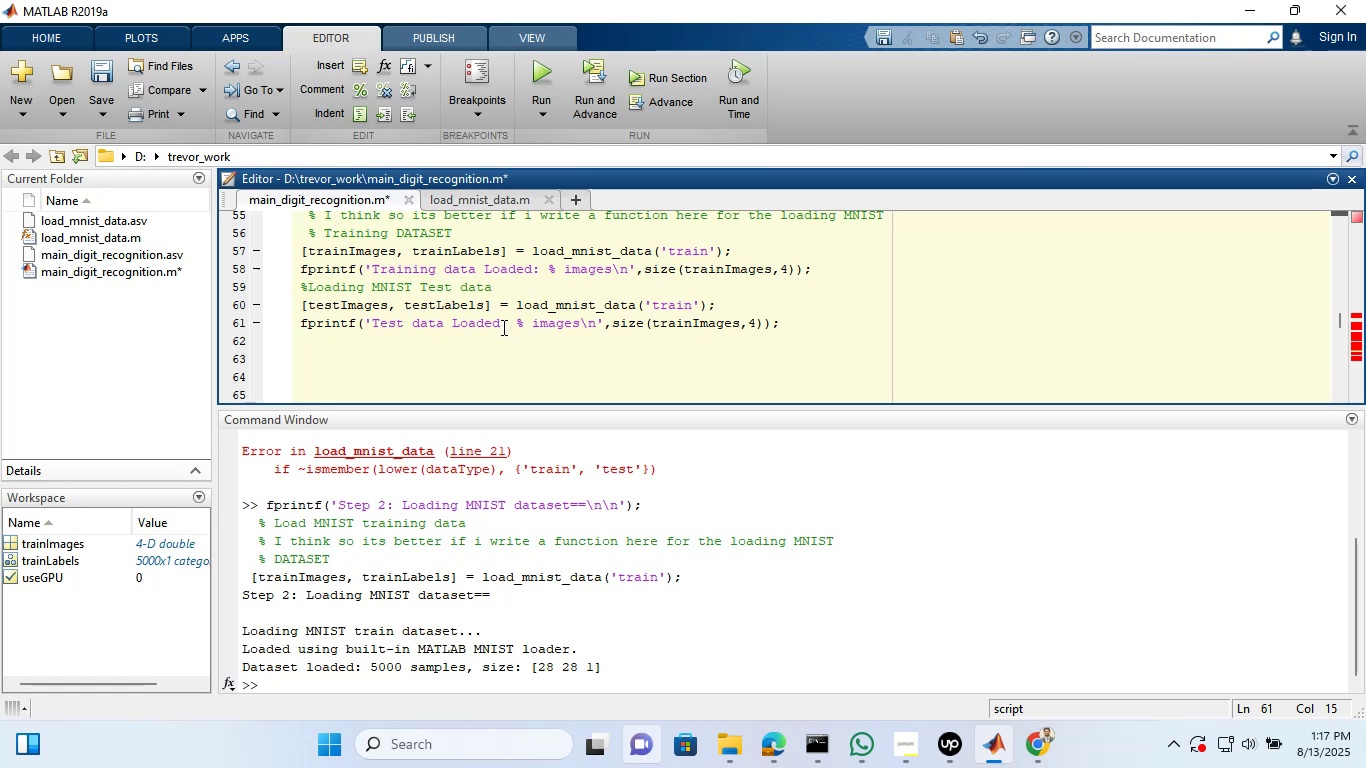 
left_click([692, 320])
 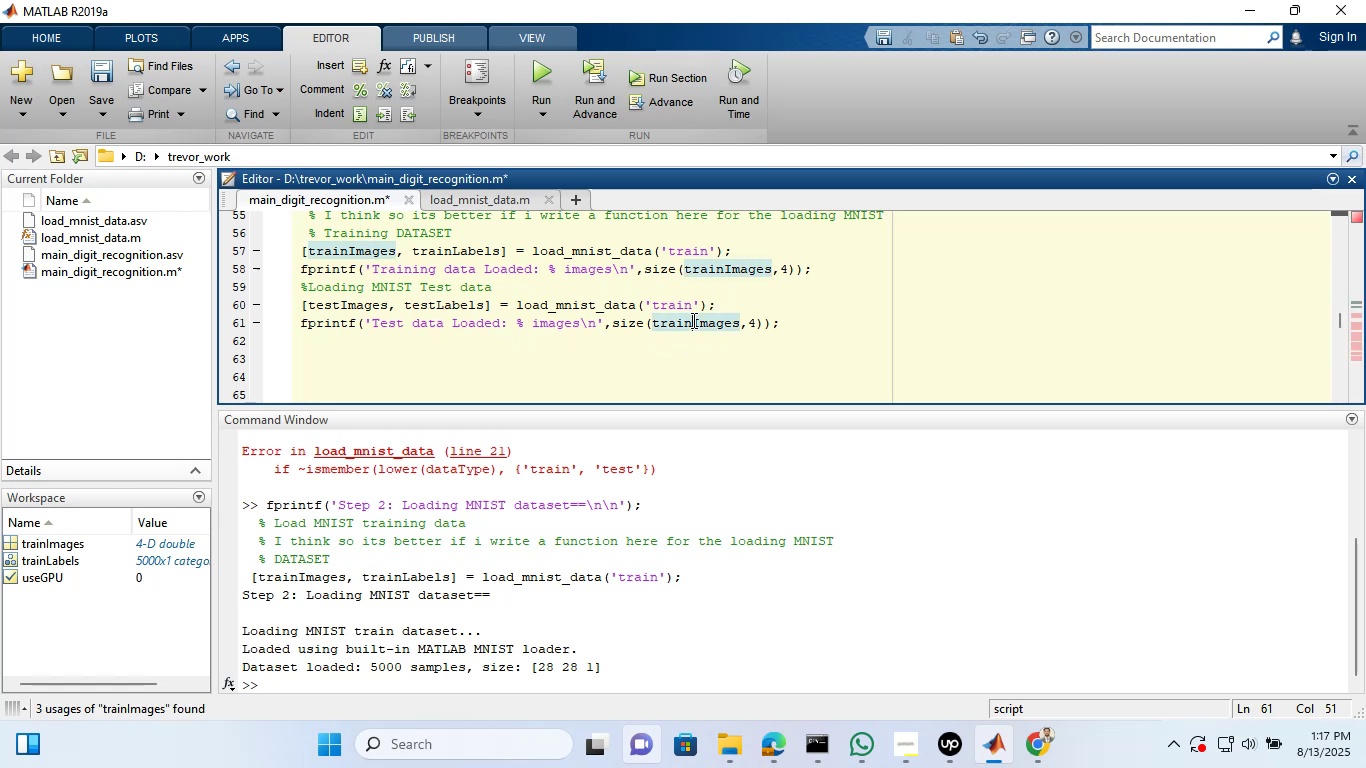 
key(Backspace)
key(Backspace)
key(Backspace)
key(Backspace)
type(est)
 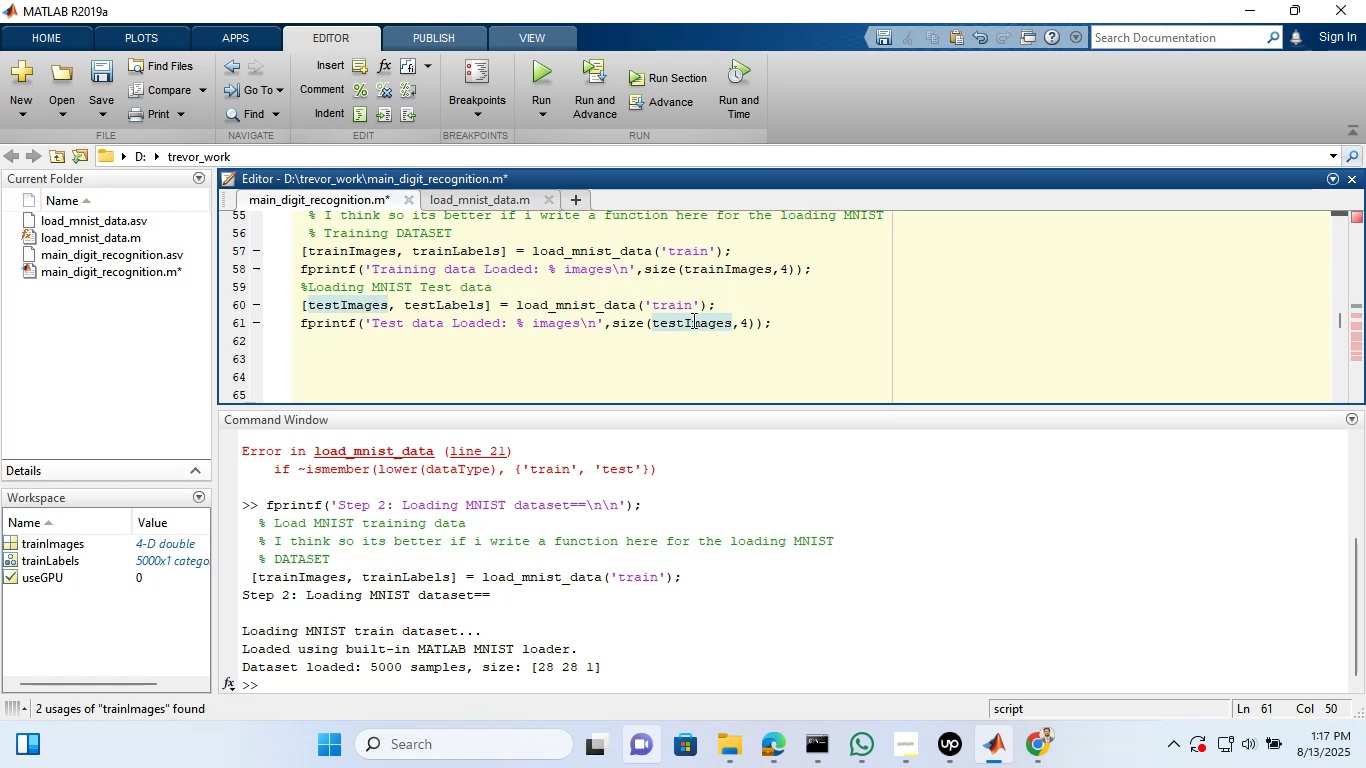 
wait(8.02)
 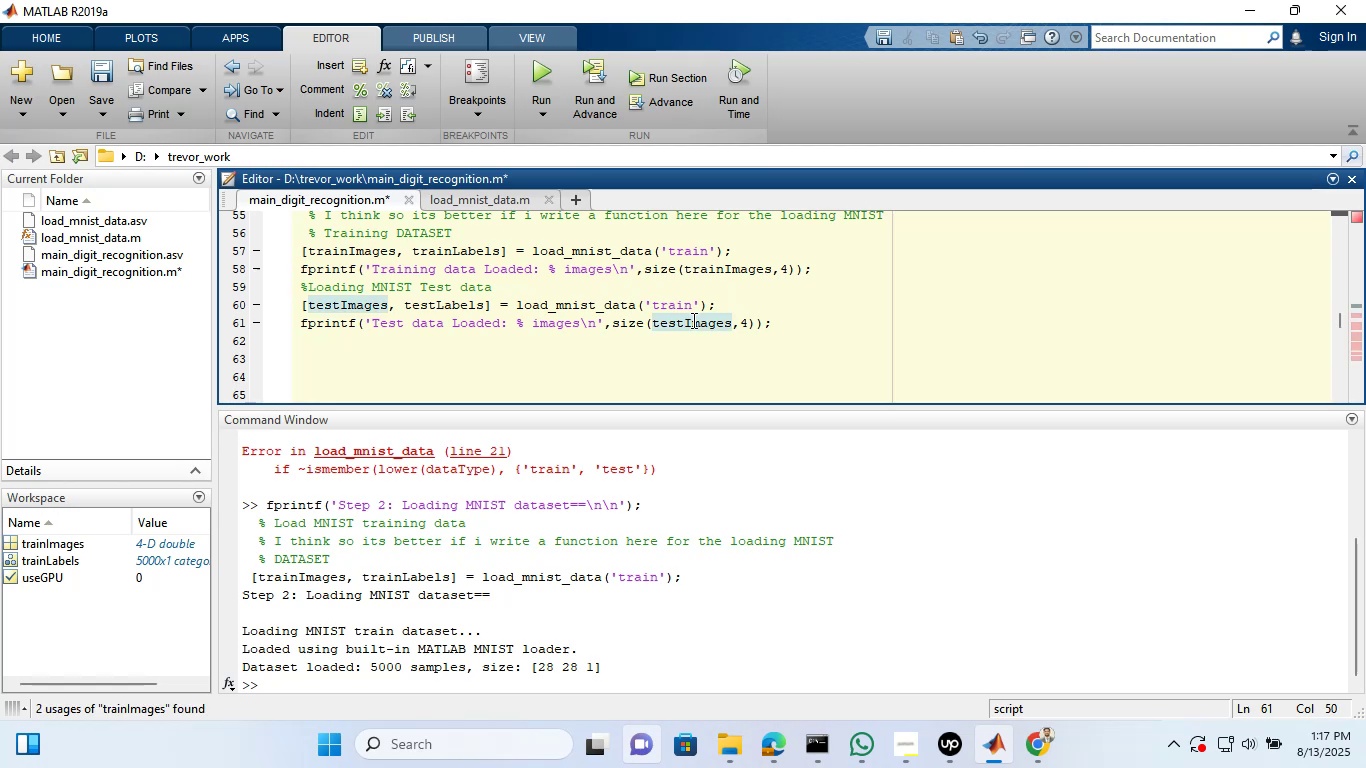 
left_click_drag(start_coordinate=[807, 324], to_coordinate=[286, 300])
 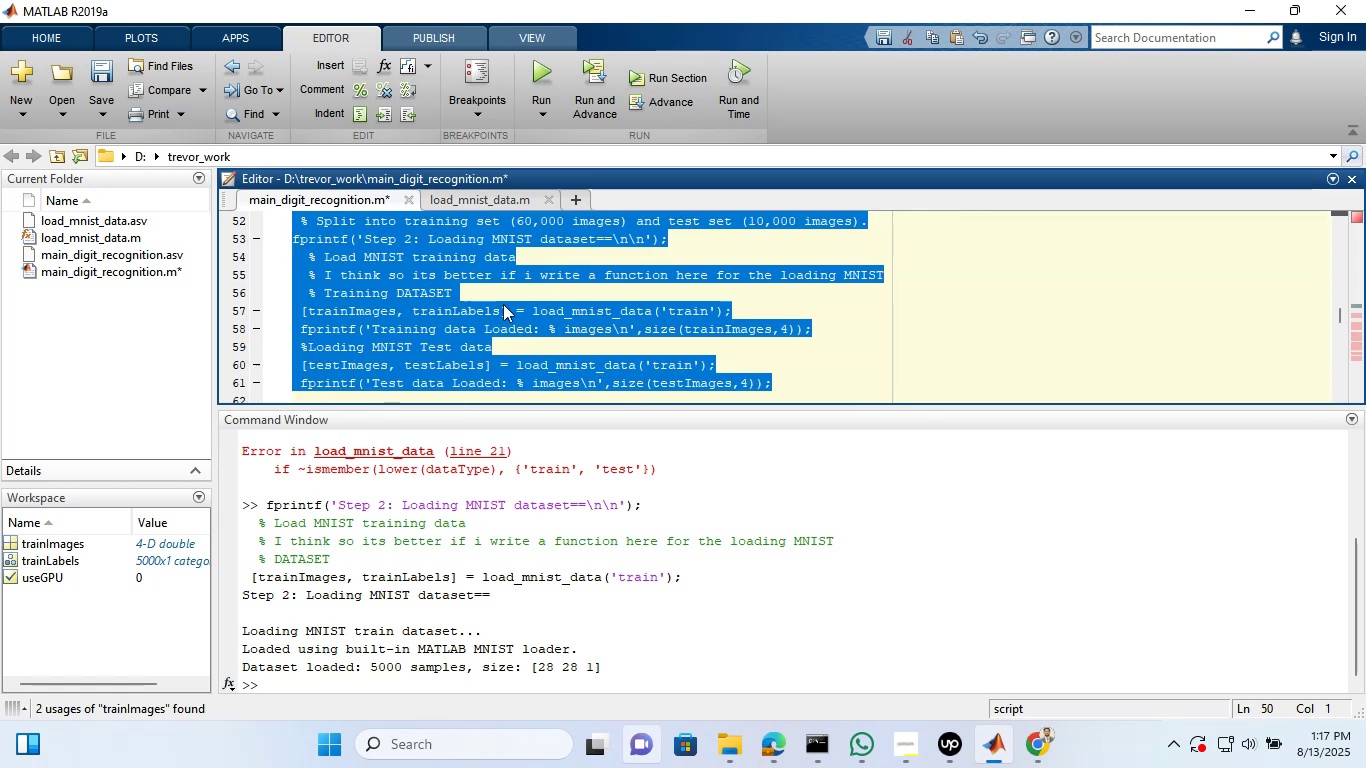 
left_click([503, 304])
 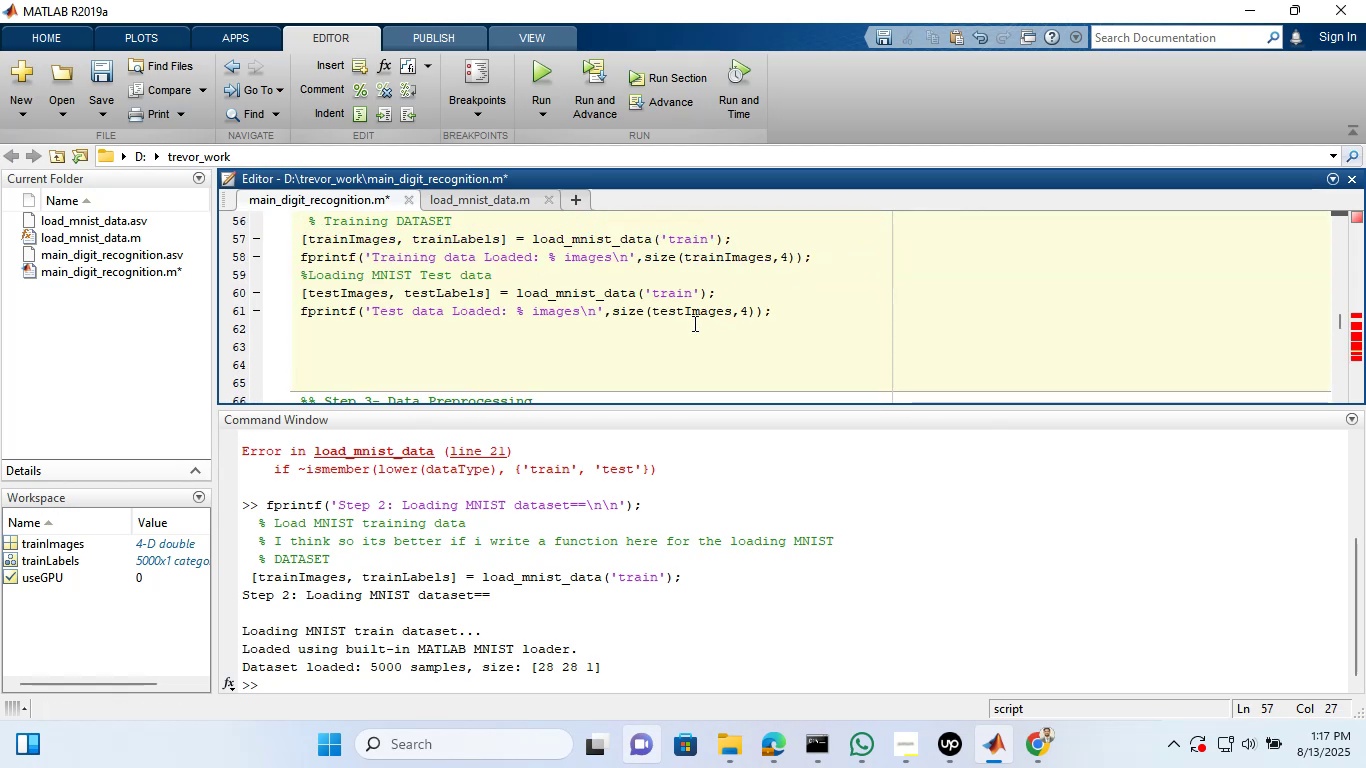 
left_click_drag(start_coordinate=[788, 319], to_coordinate=[277, 240])
 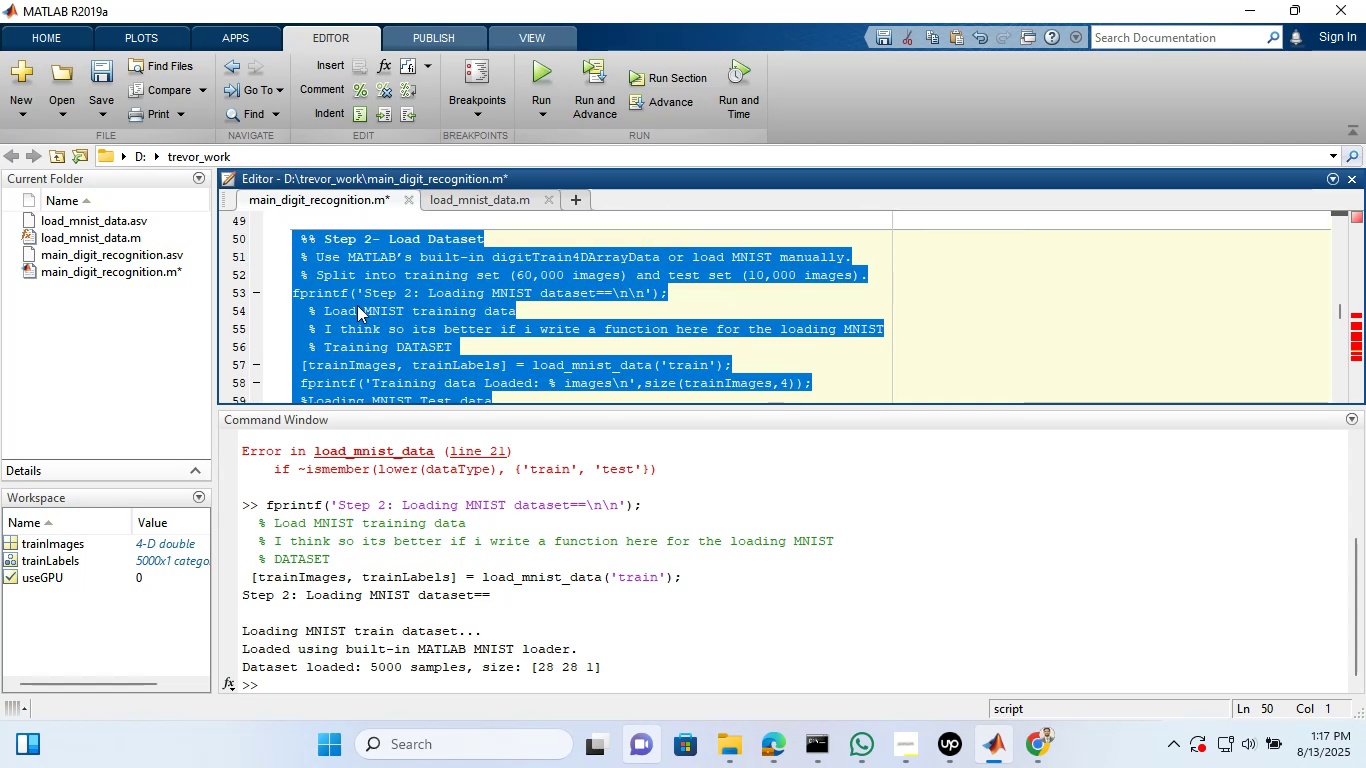 
right_click([357, 305])
 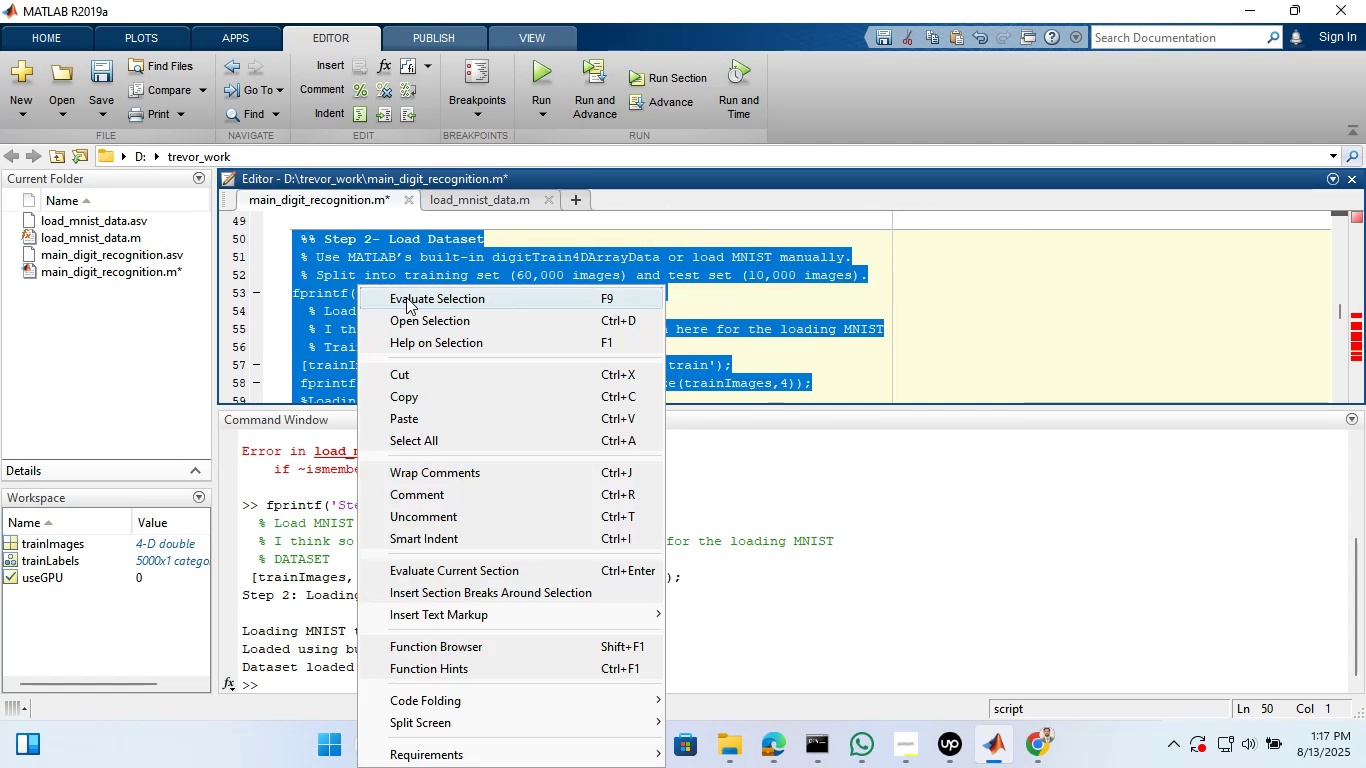 
left_click([406, 297])
 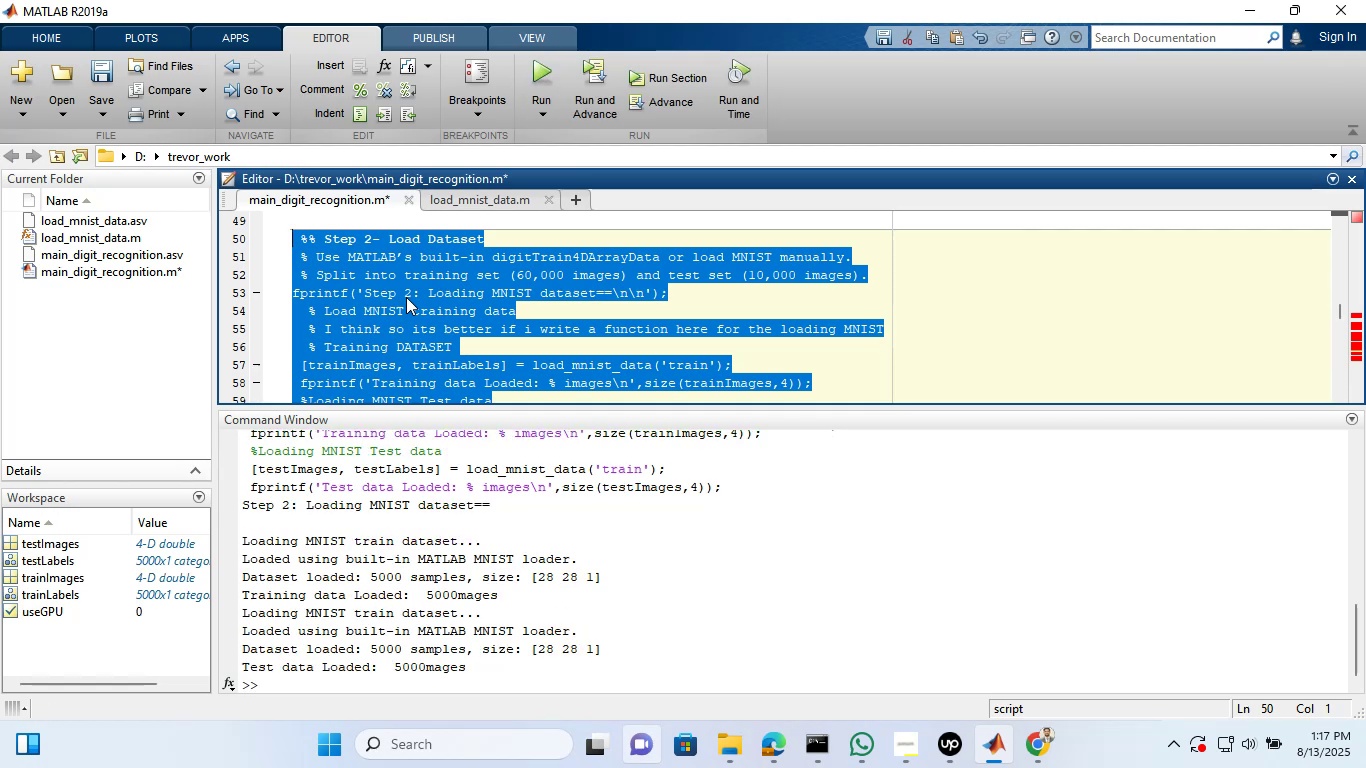 
wait(7.38)
 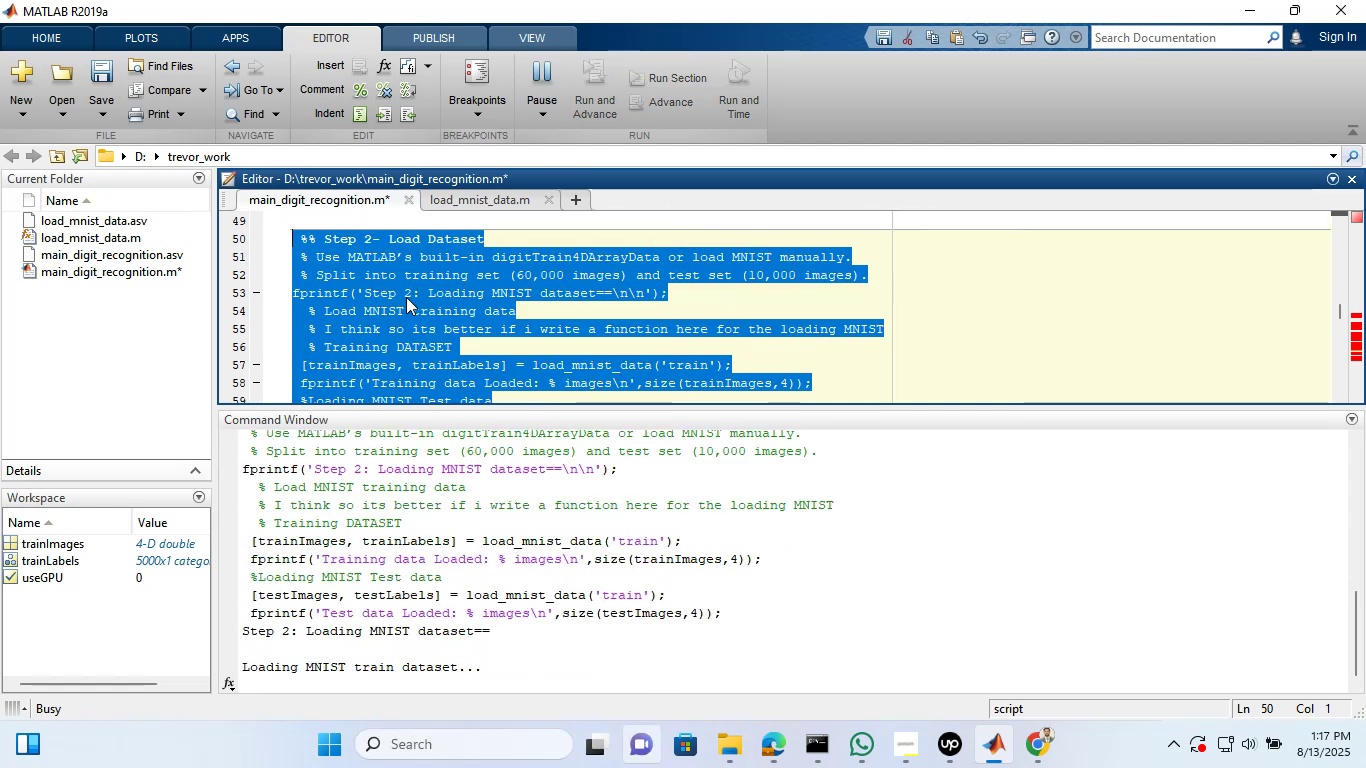 
left_click([777, 343])
 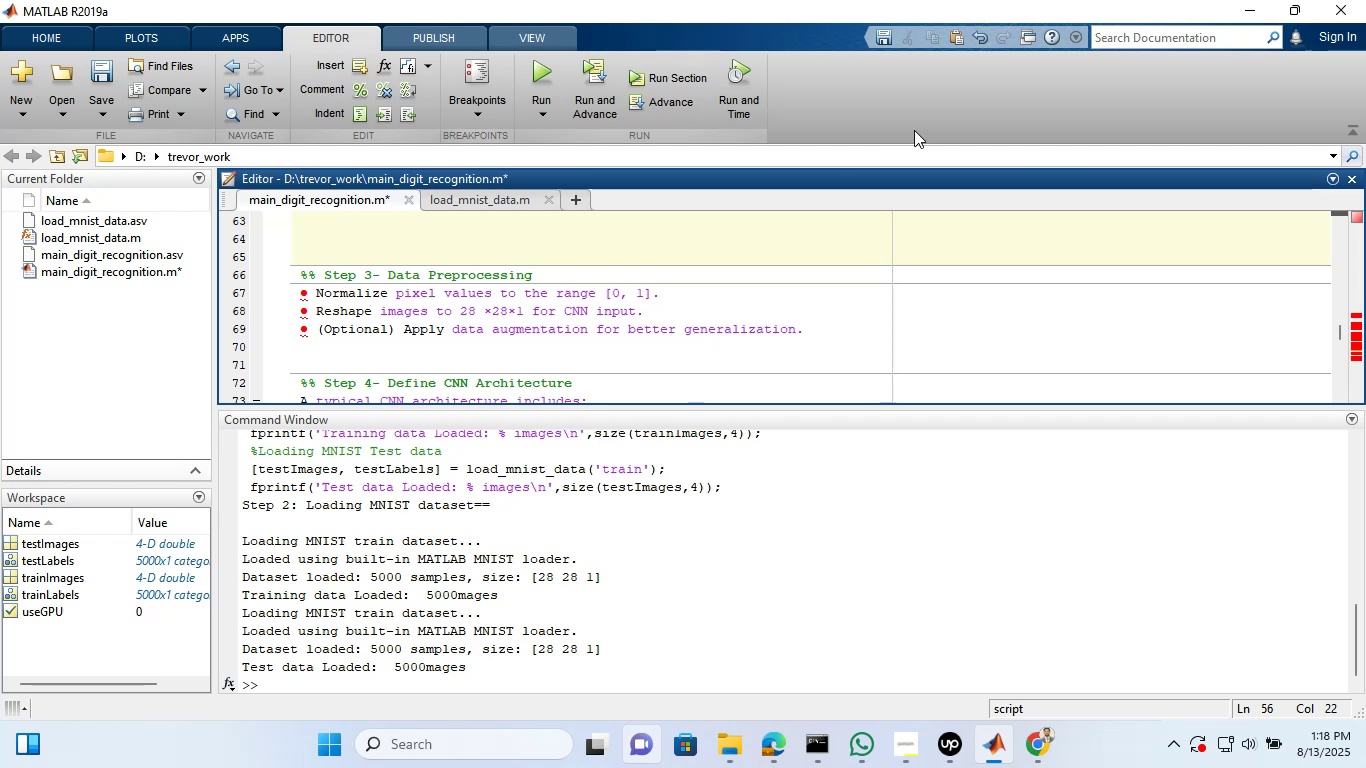 
wait(28.74)
 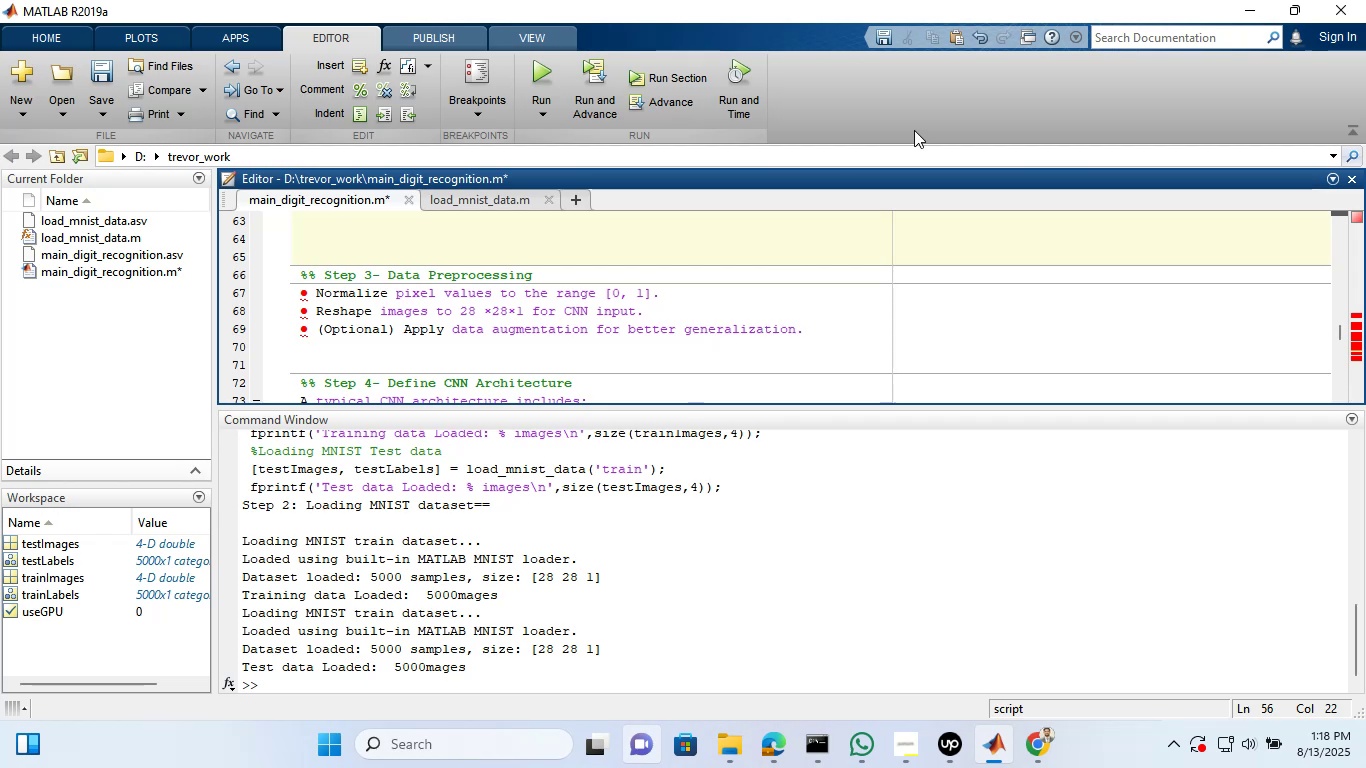 
left_click([549, 274])
 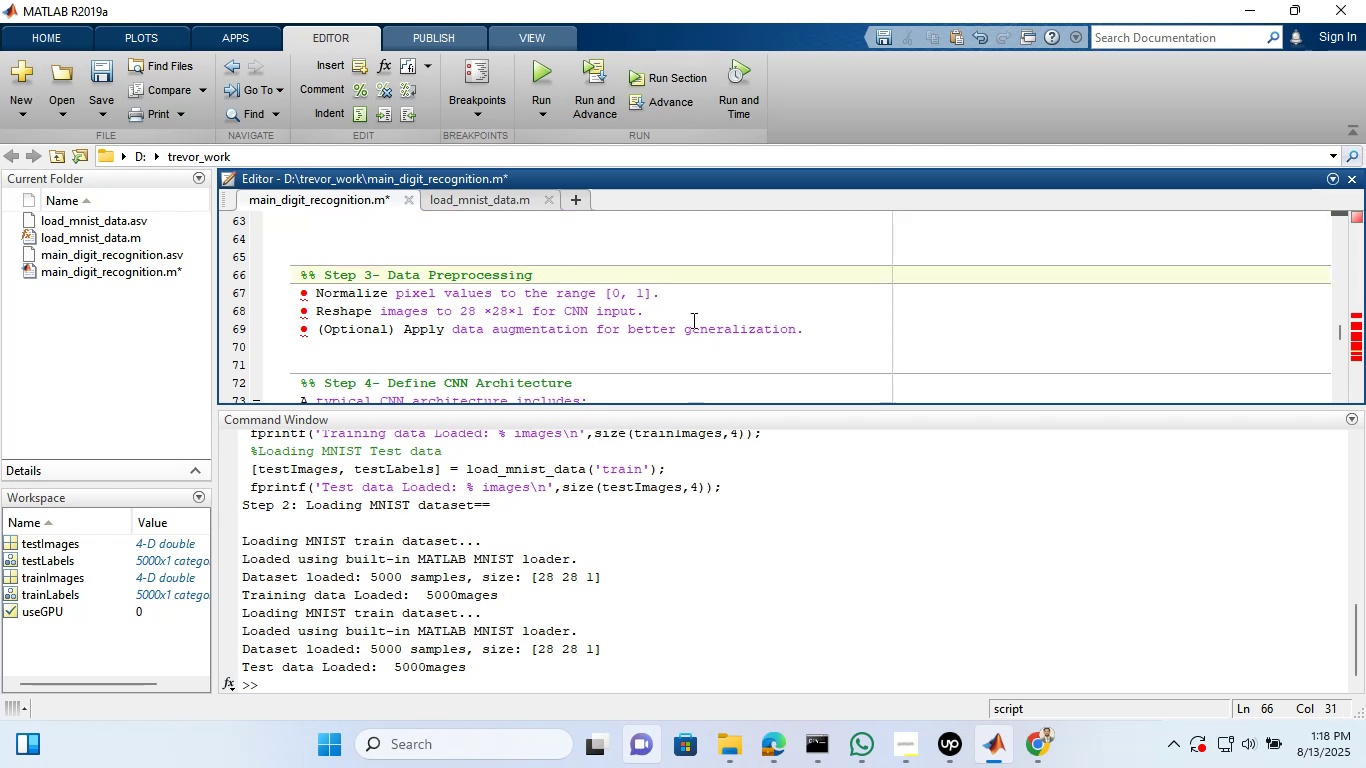 
left_click_drag(start_coordinate=[832, 332], to_coordinate=[292, 288])
 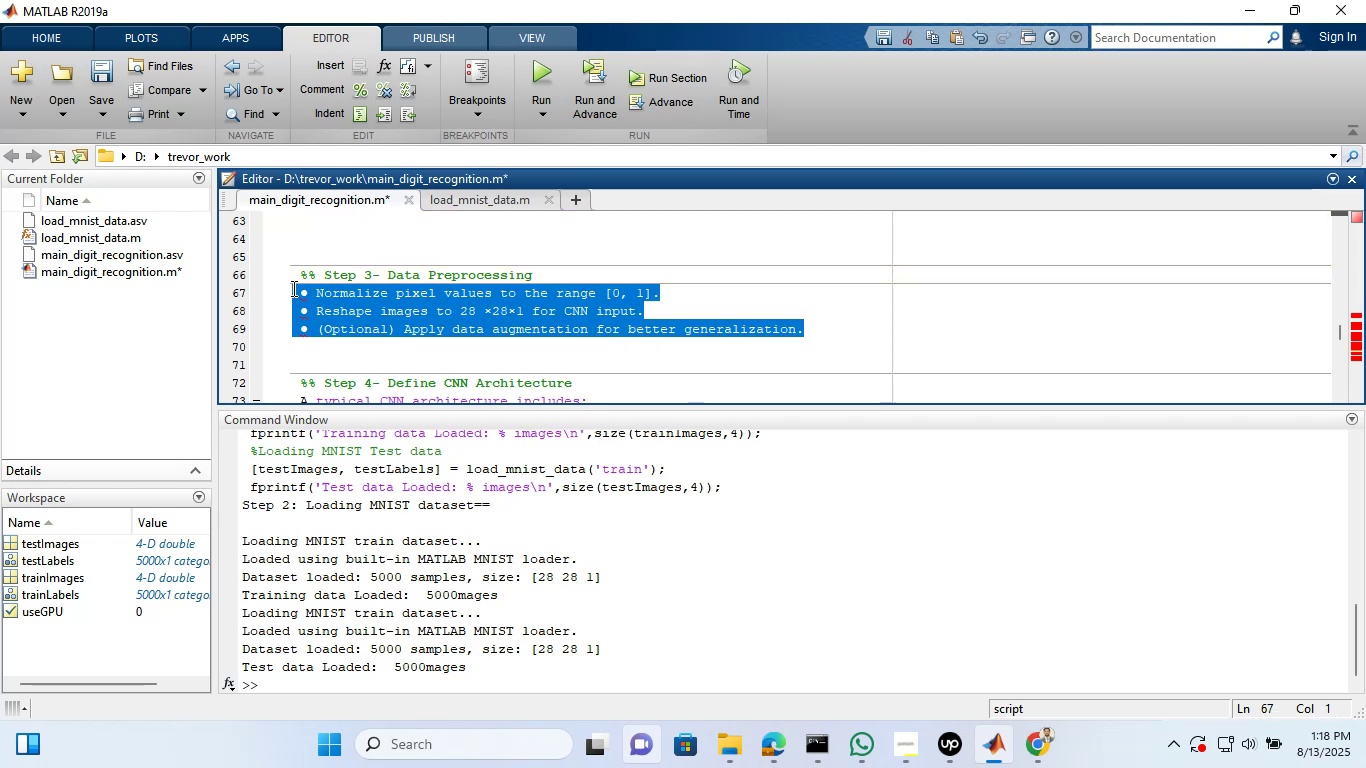 
key(Control+X)
 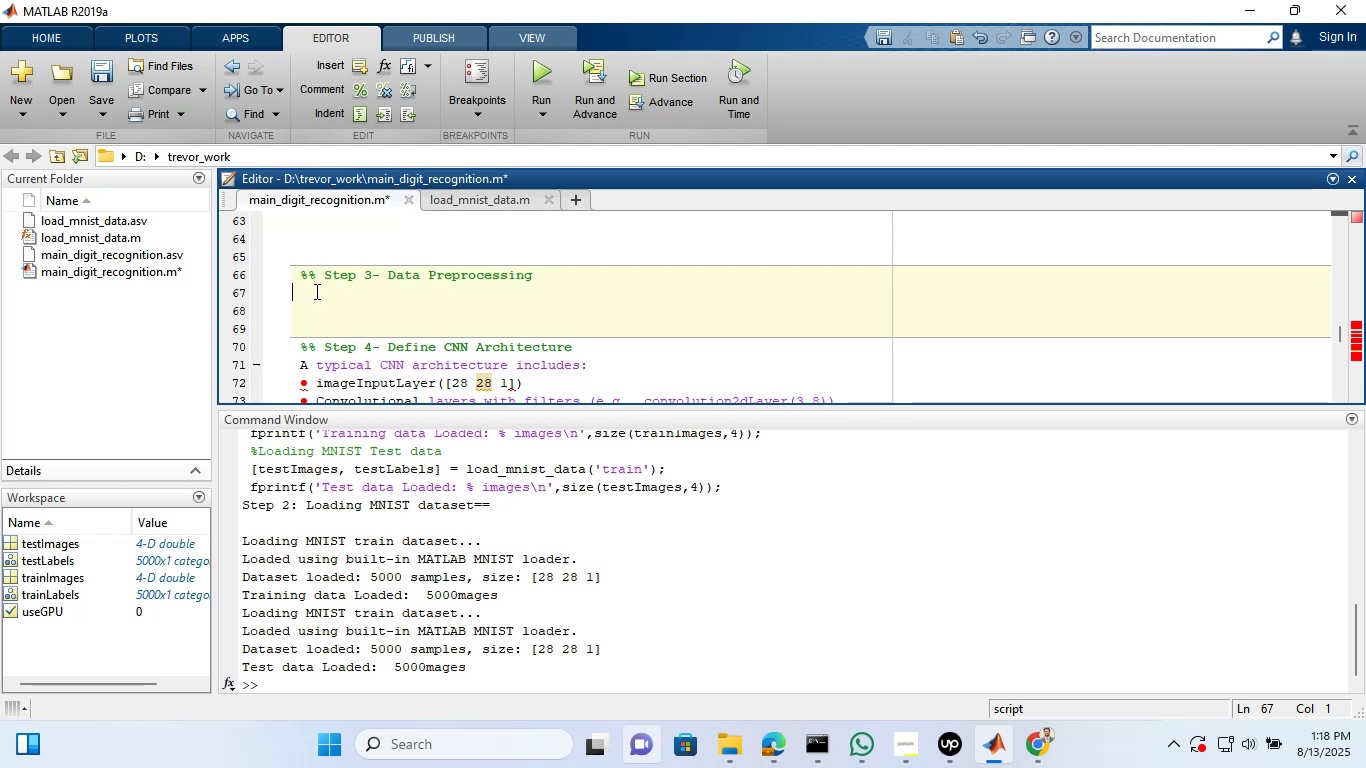 
key(Enter)
 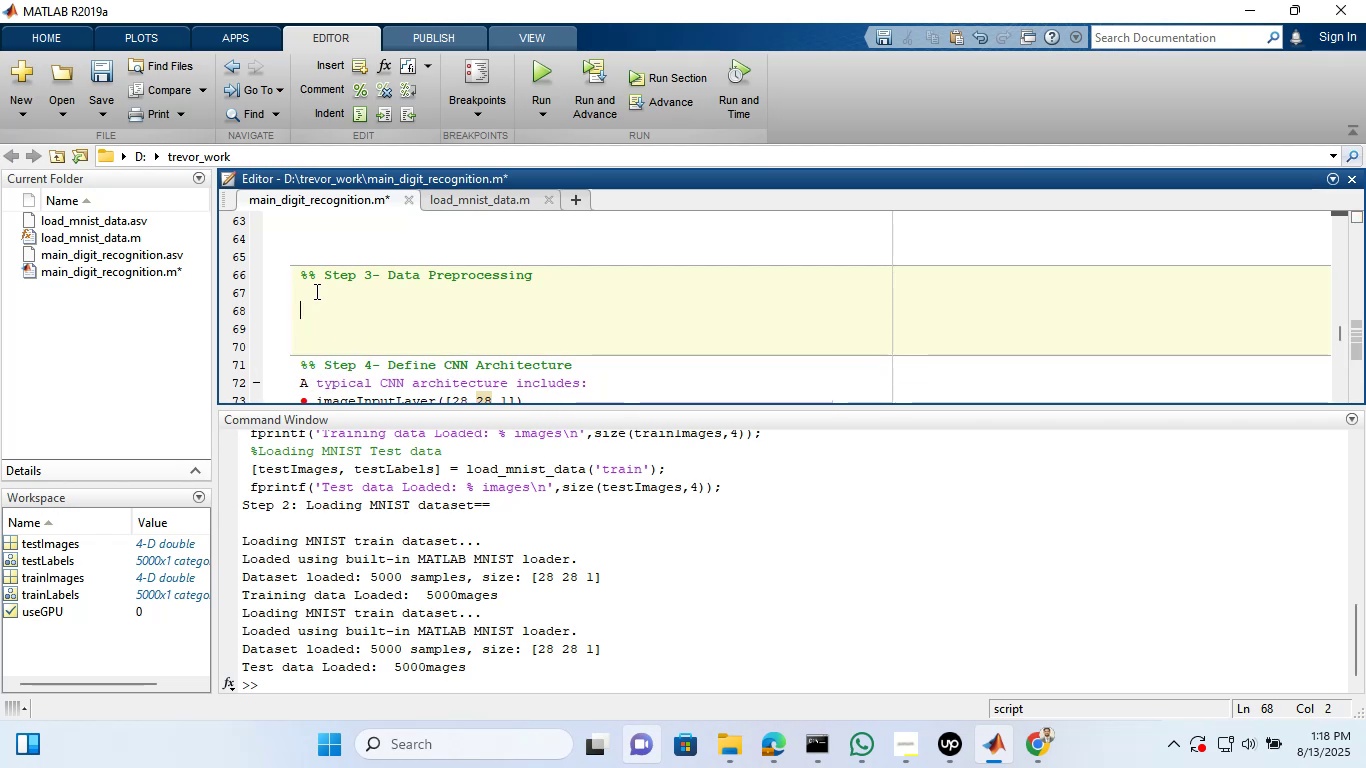 
key(Backspace)
 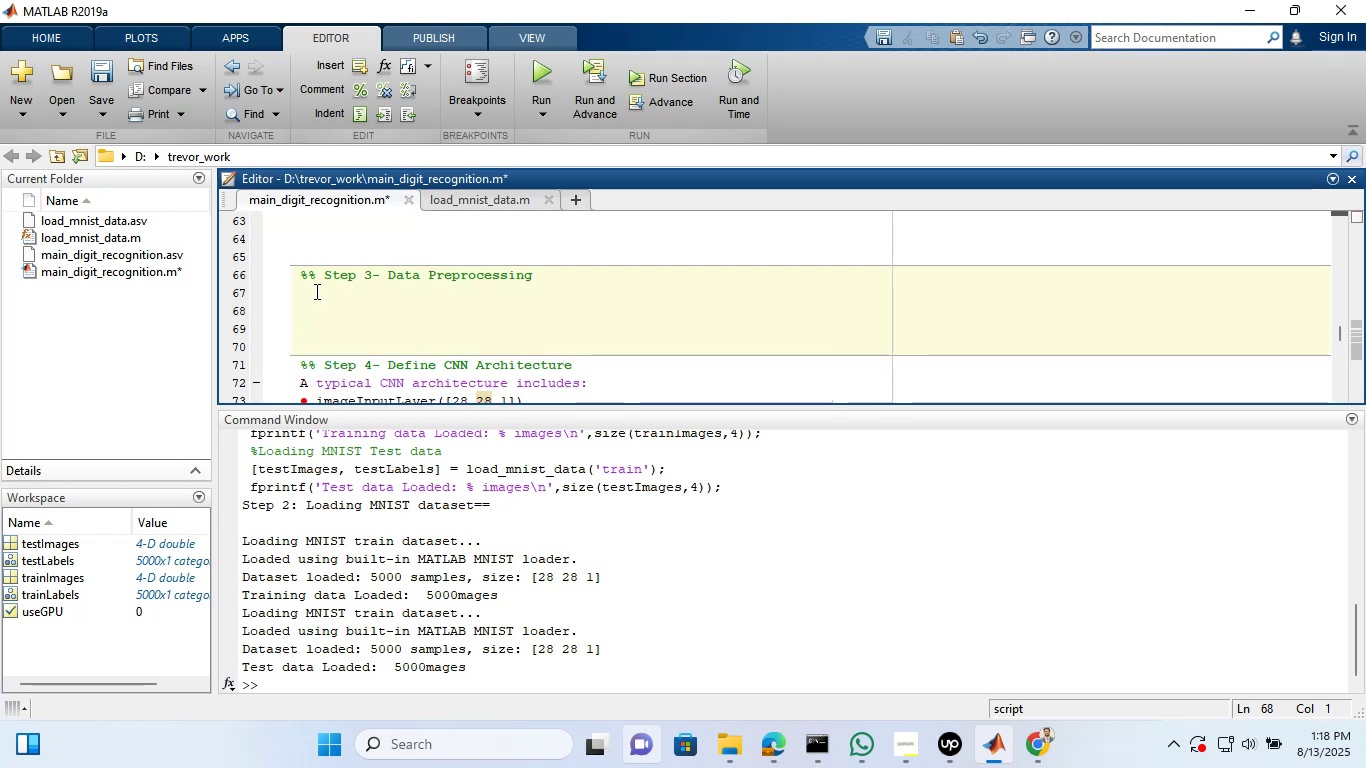 
key(Backspace)
 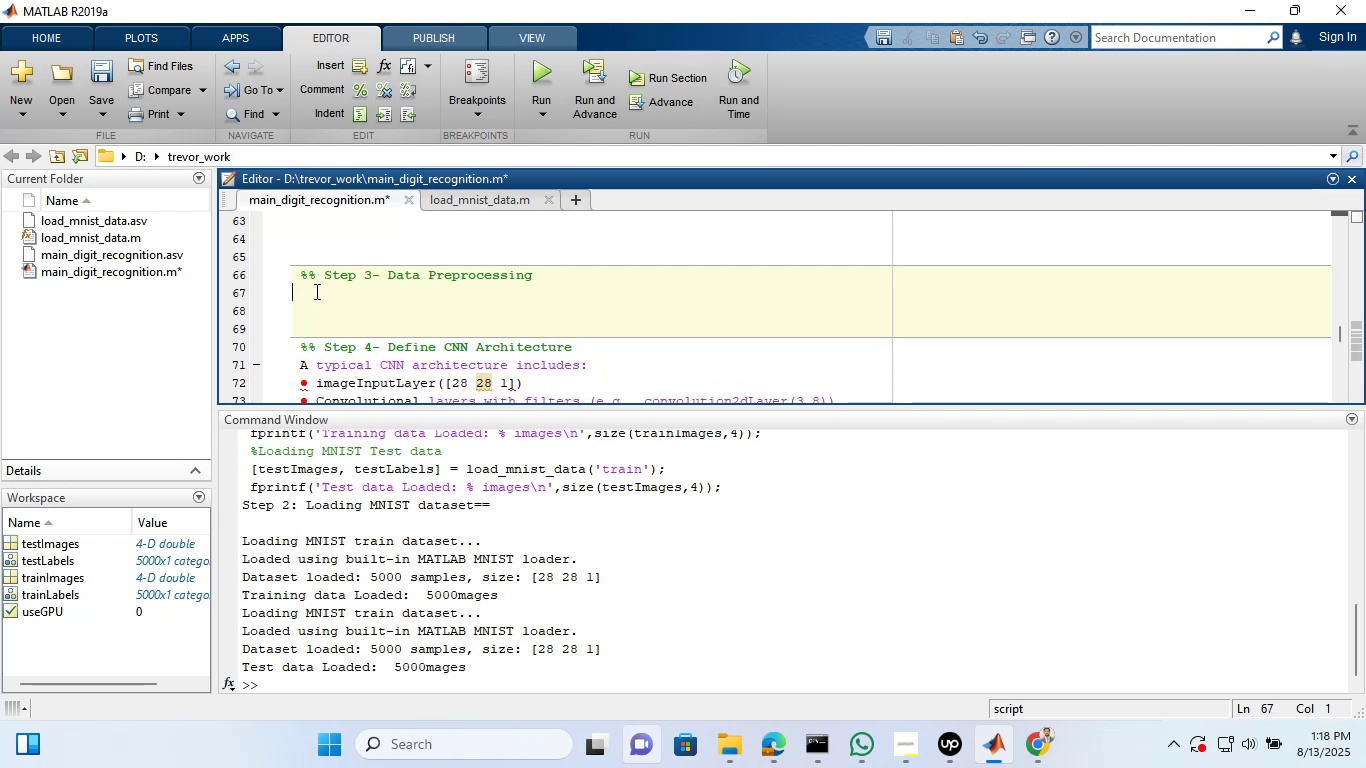 
key(Control+V)
 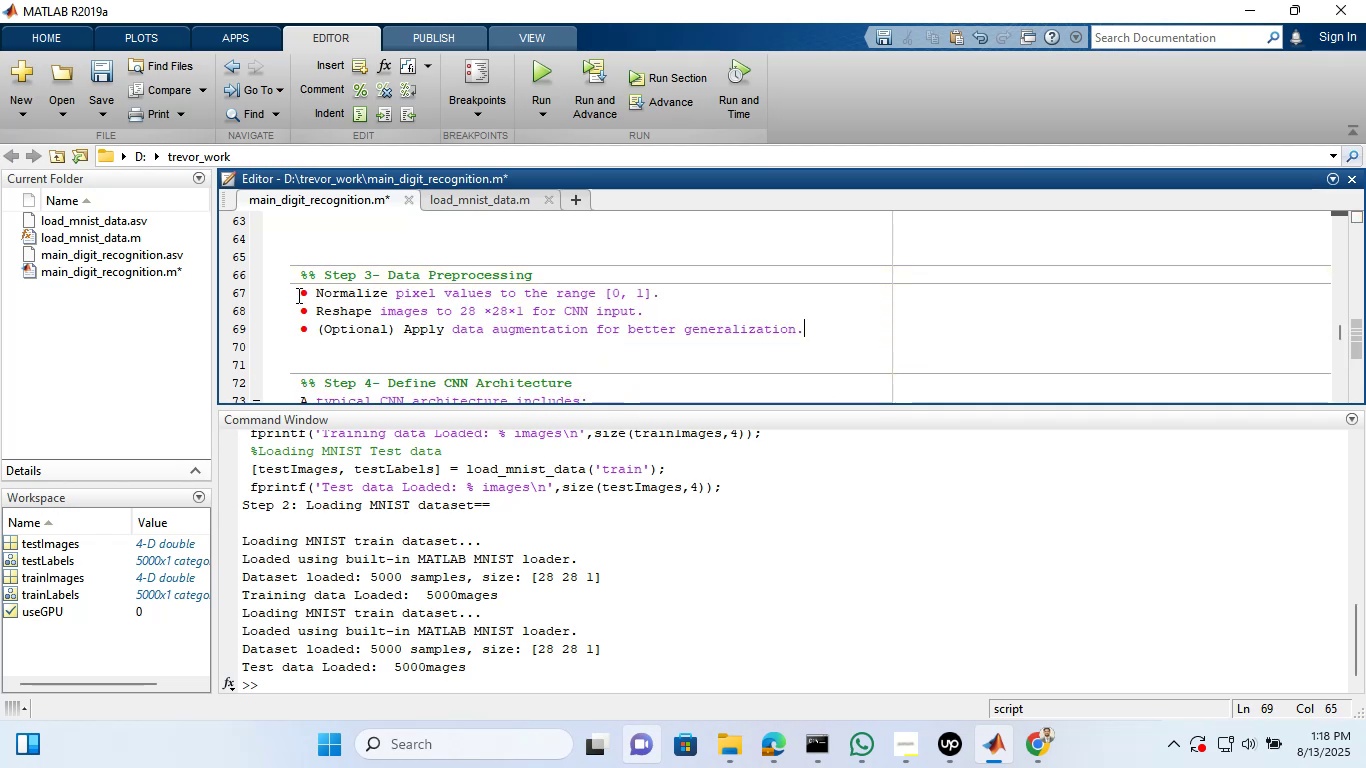 
left_click([297, 295])
 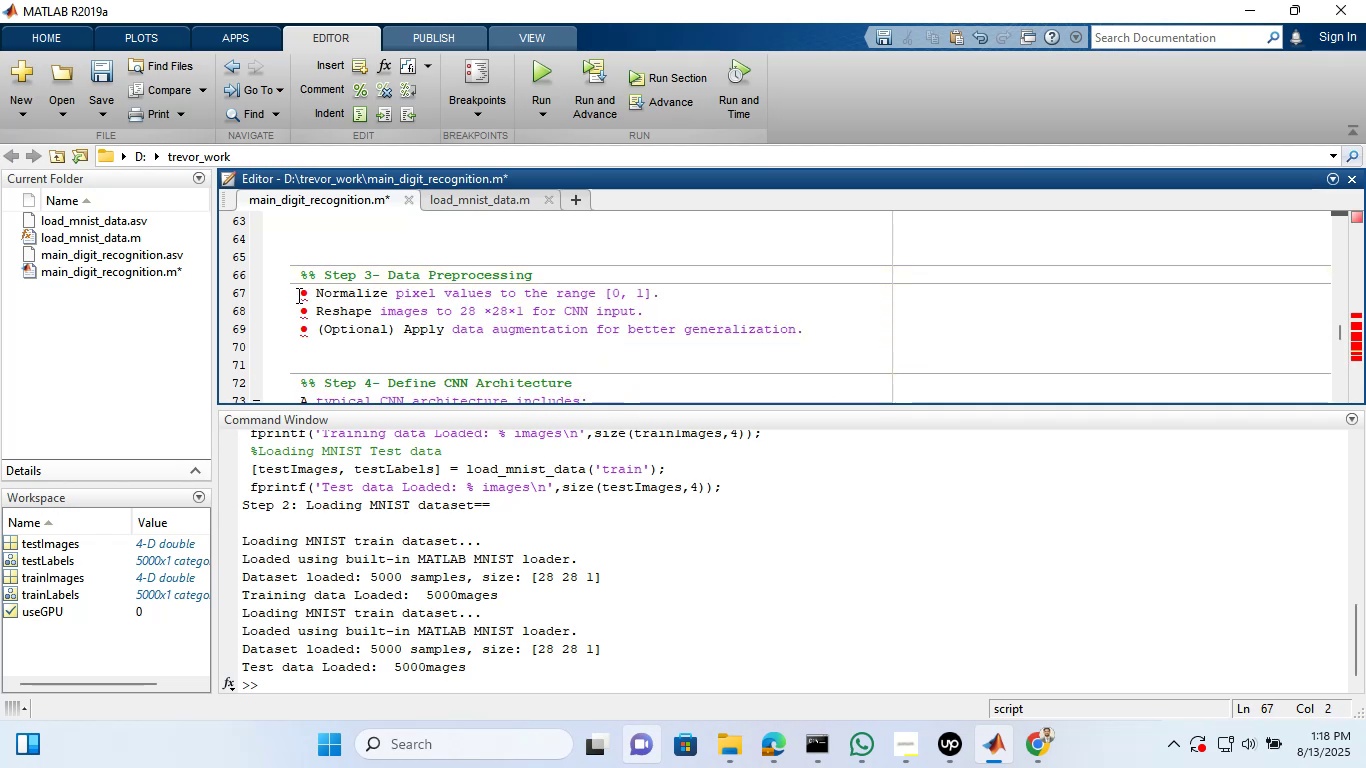 
key(Shift+5)
 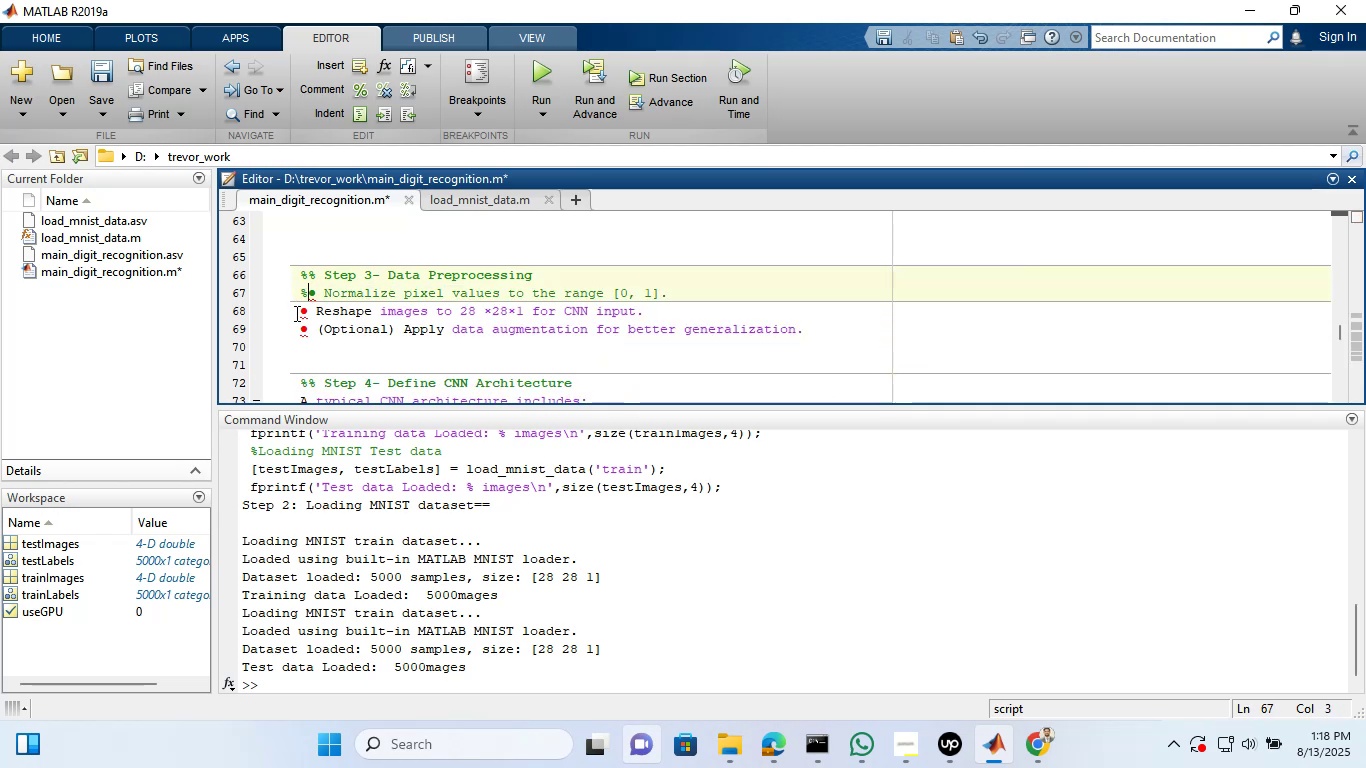 
left_click([295, 313])
 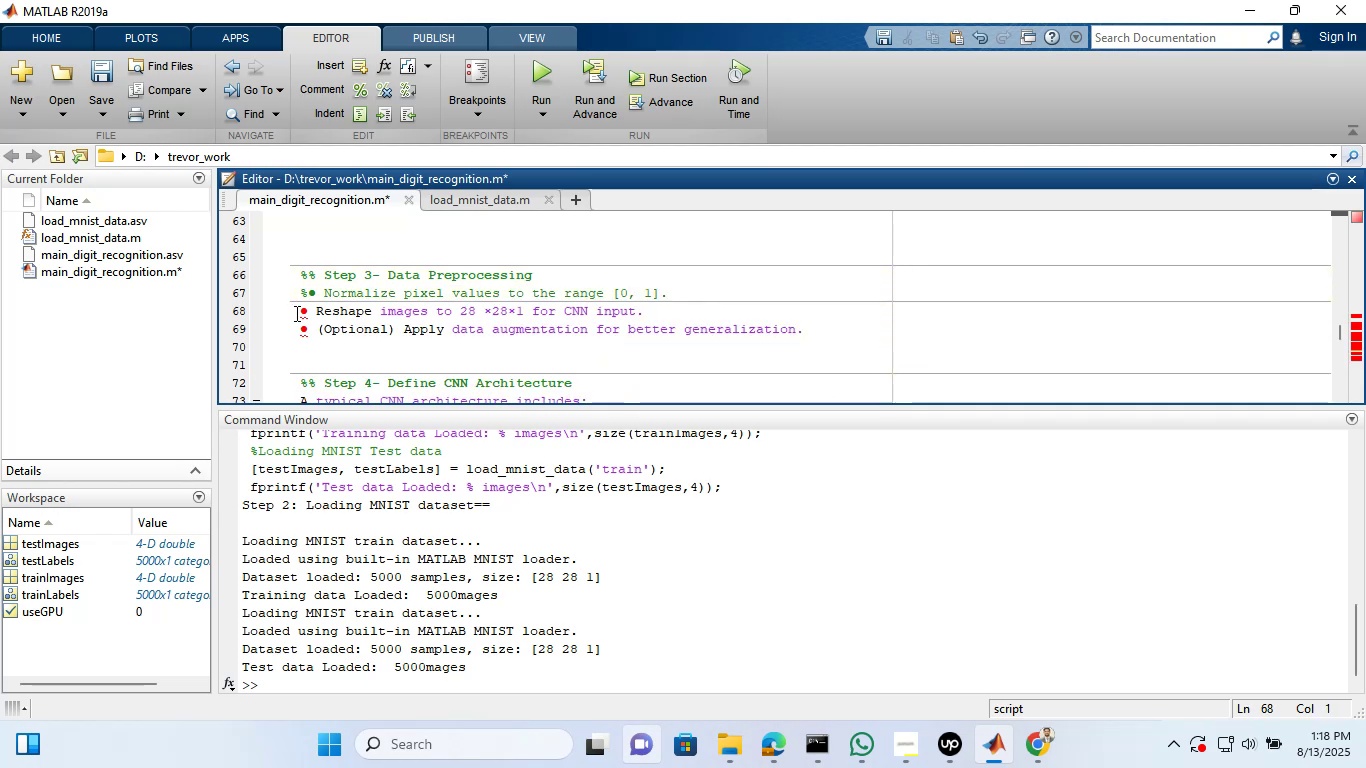 
key(Space)
 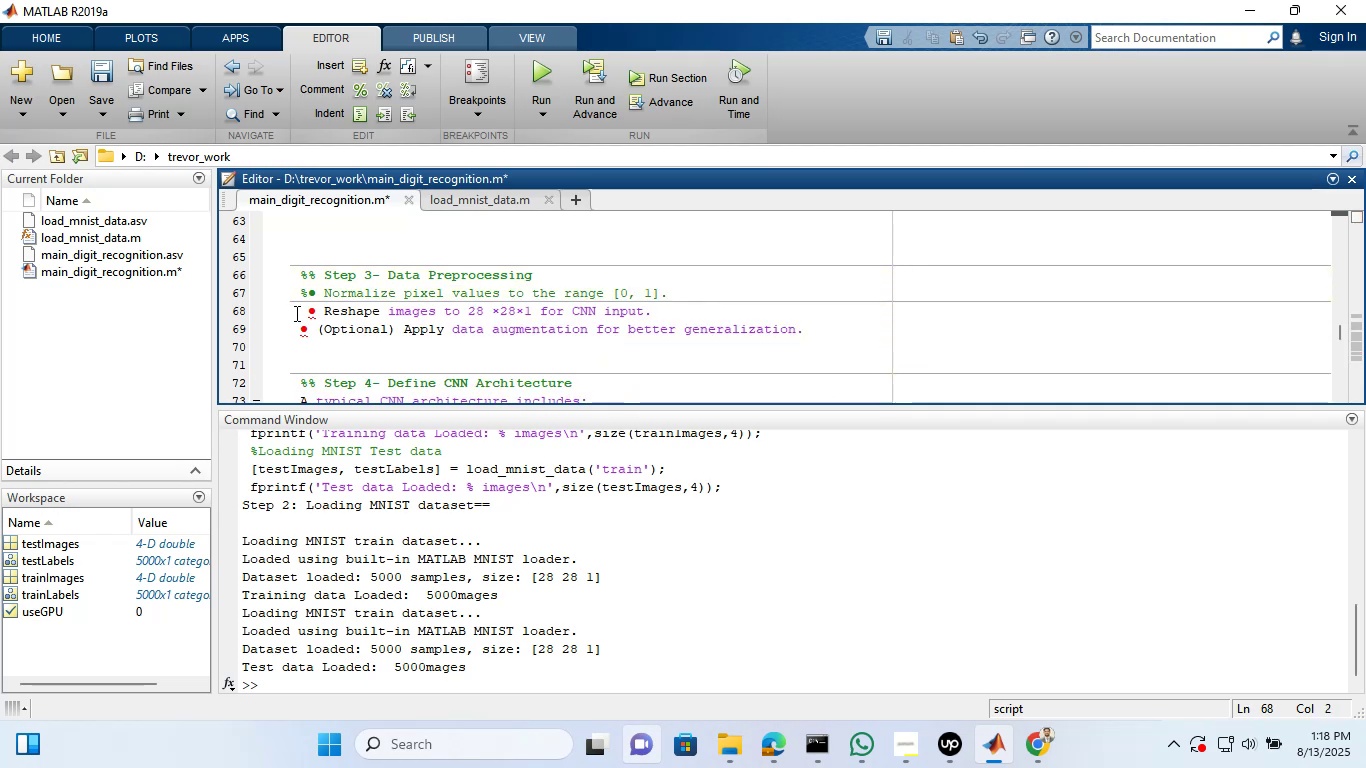 
key(Shift+ShiftLeft)
 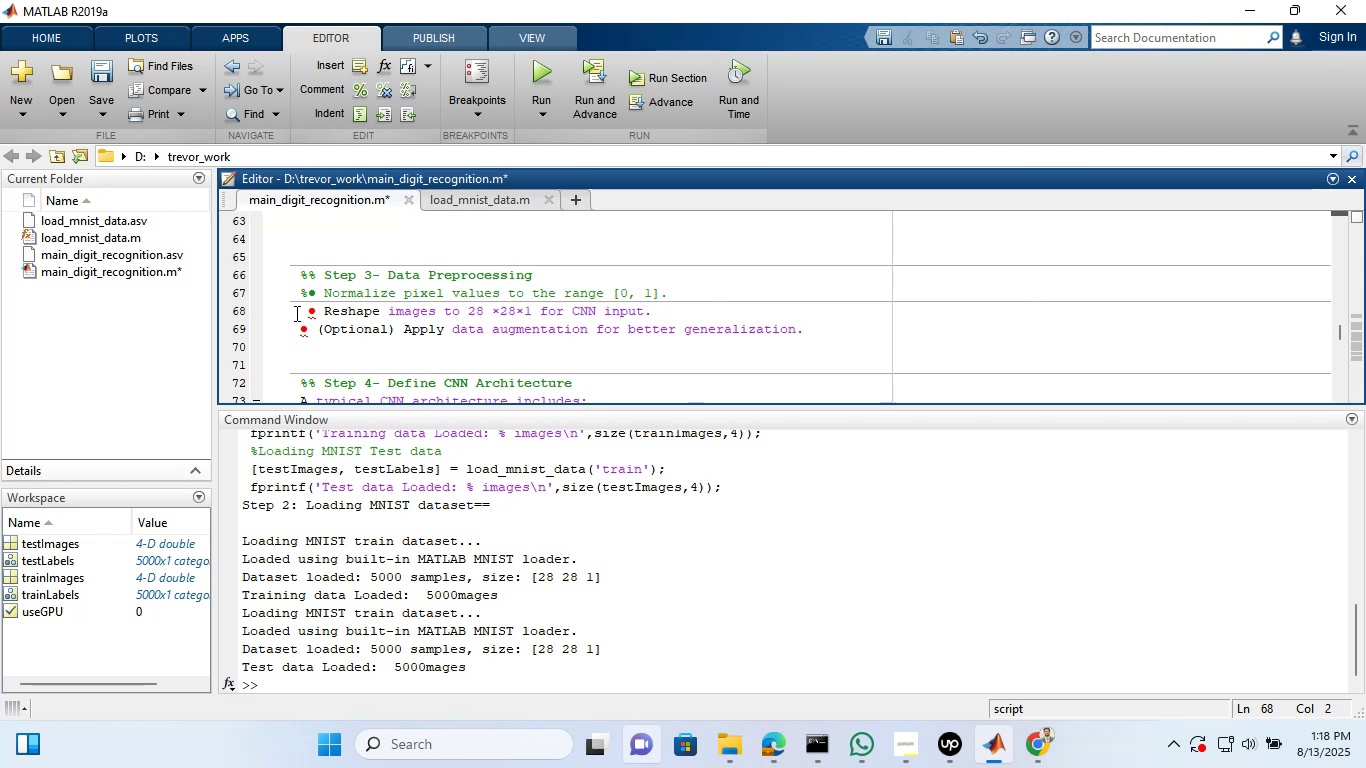 
key(Shift+5)
 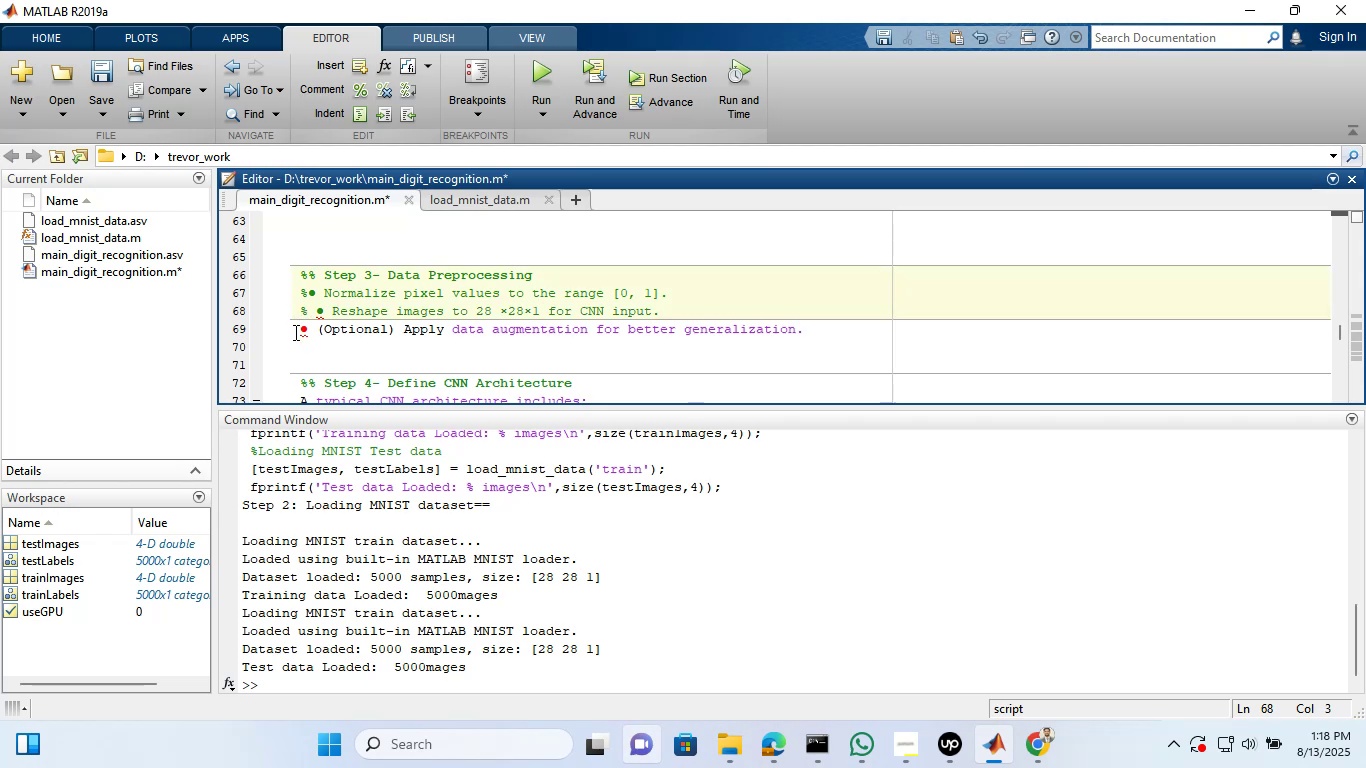 
left_click([294, 332])
 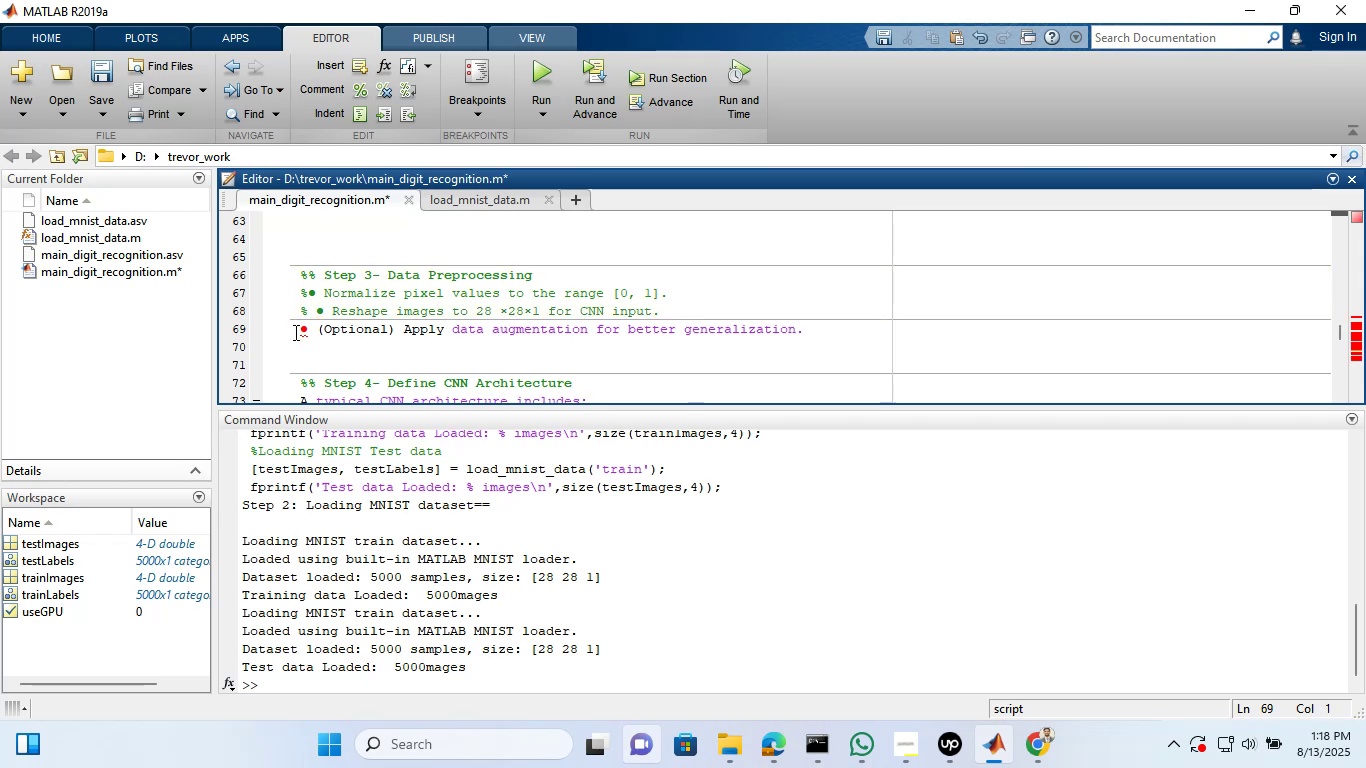 
key(Space)
 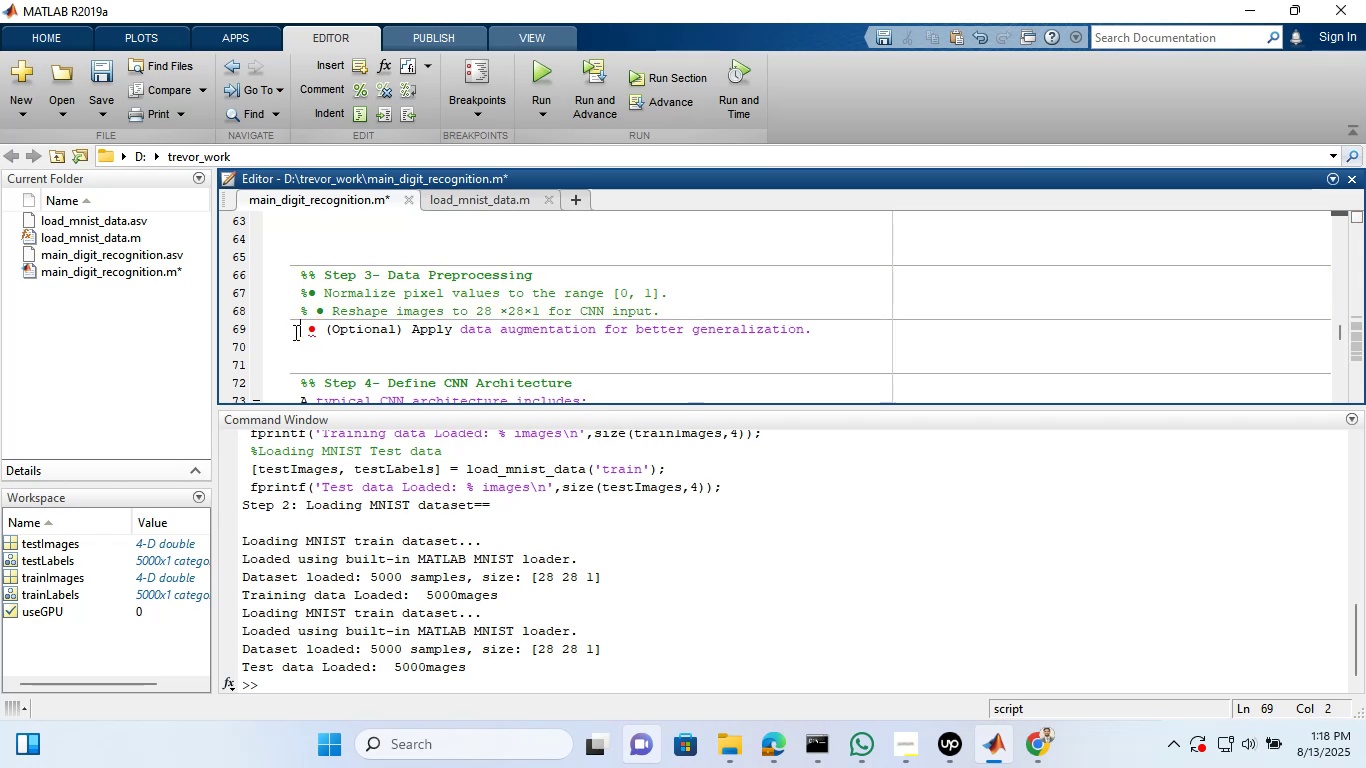 
key(Shift+ShiftLeft)
 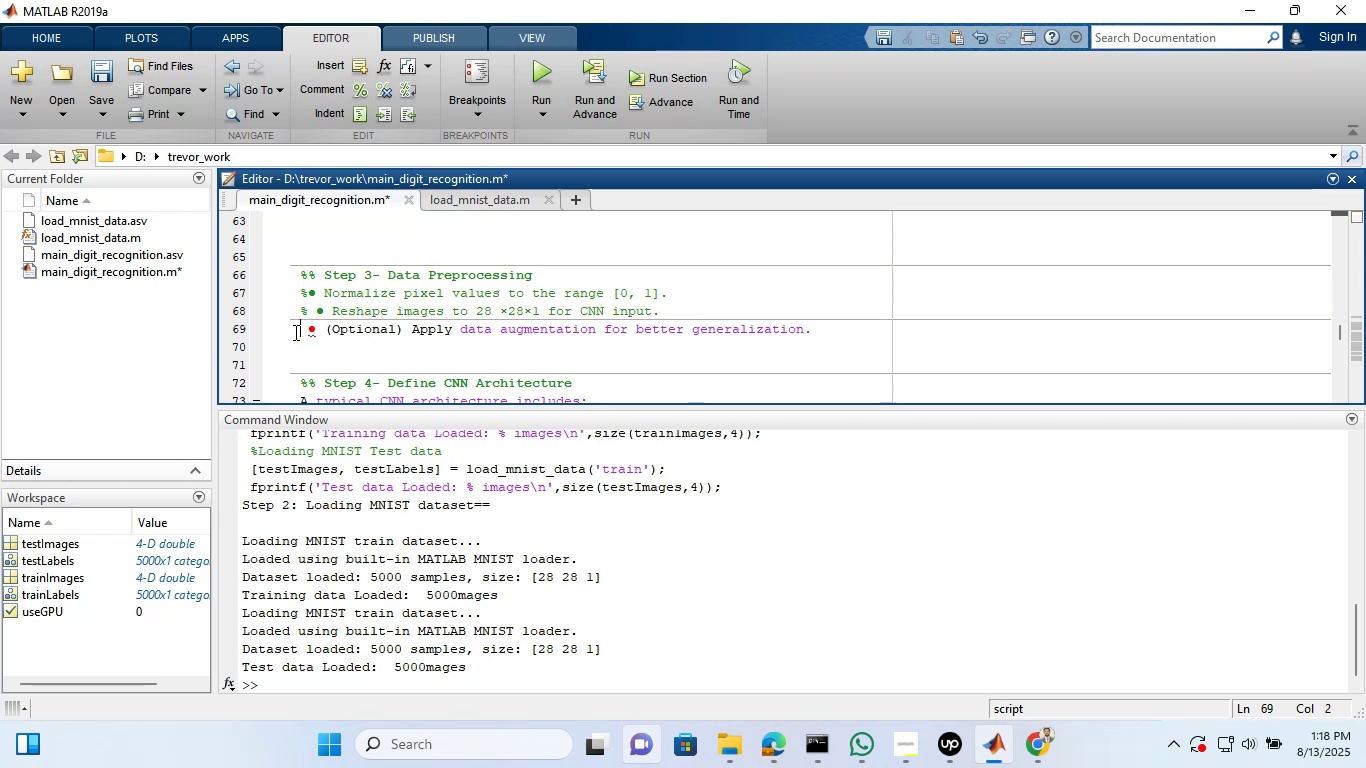 
key(Shift+5)
 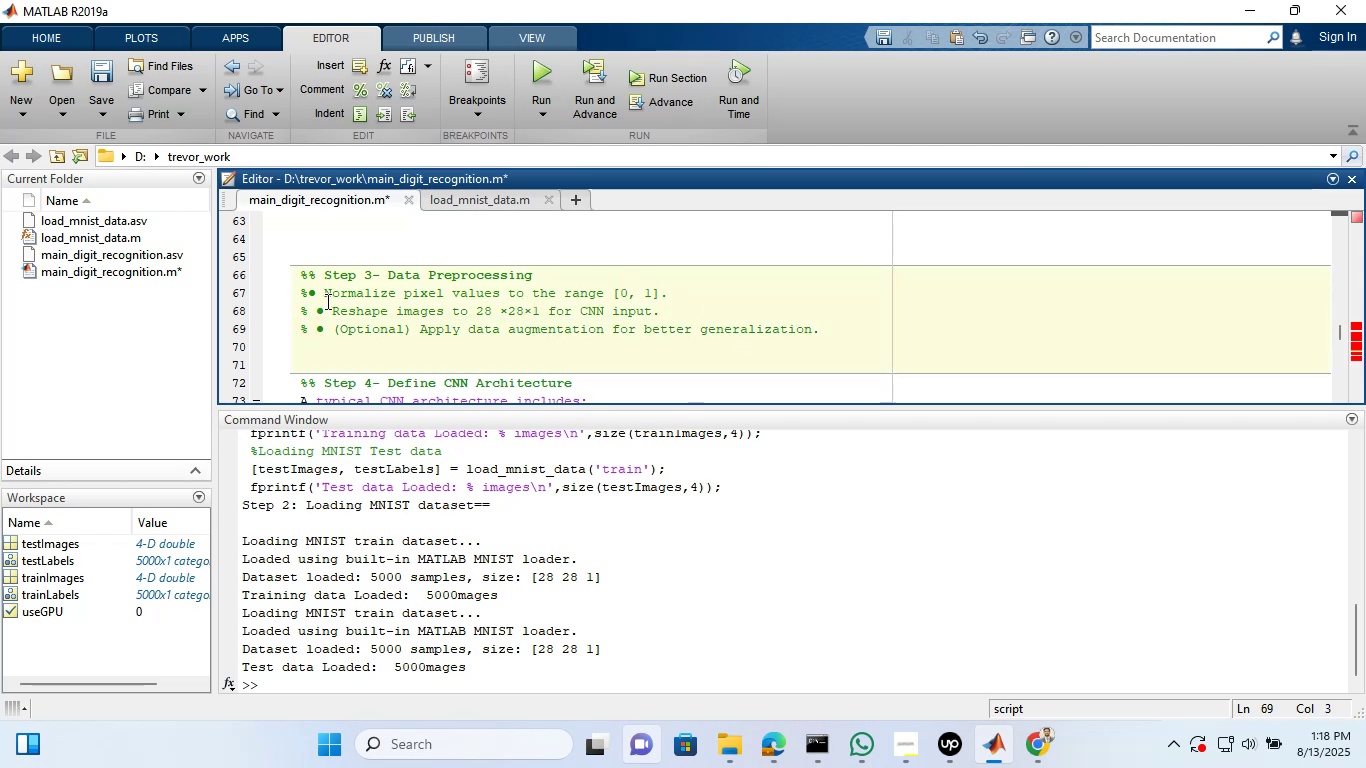 
left_click([310, 291])
 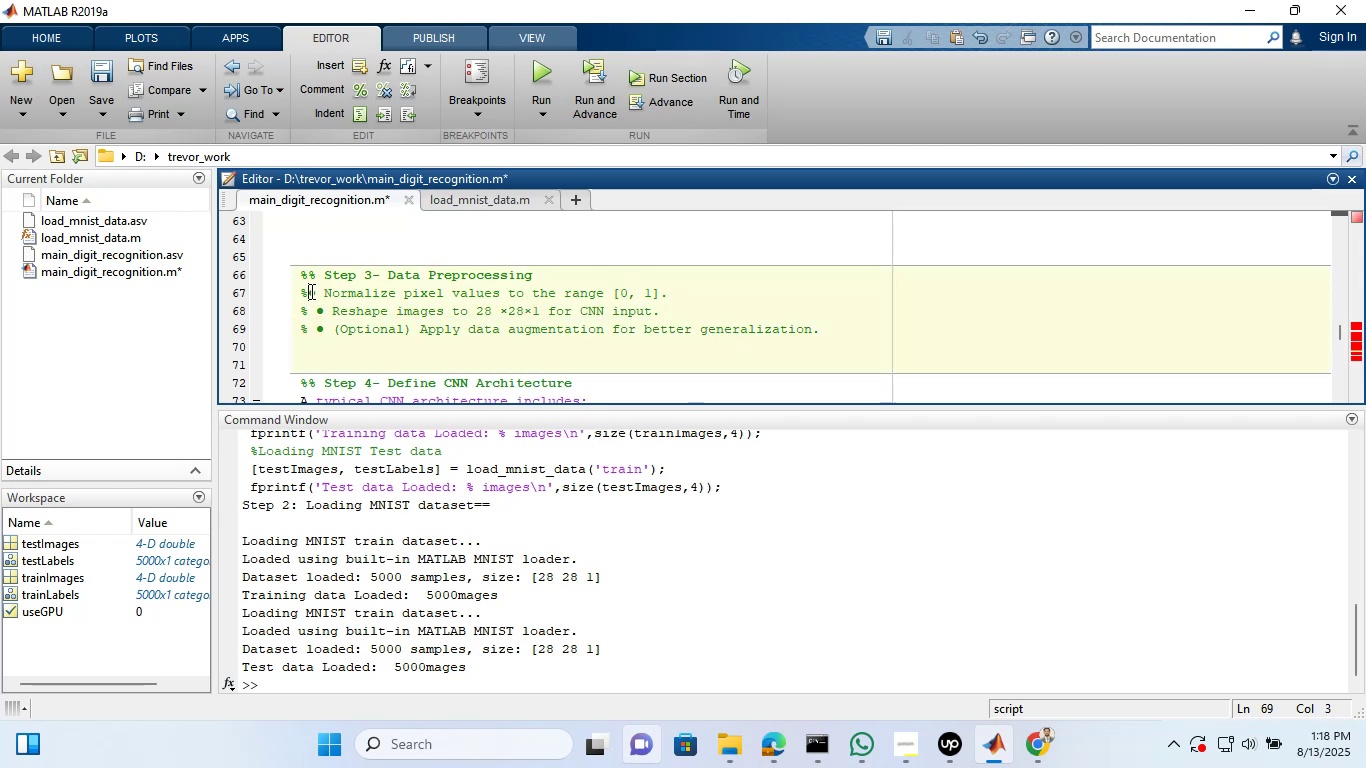 
key(Space)
 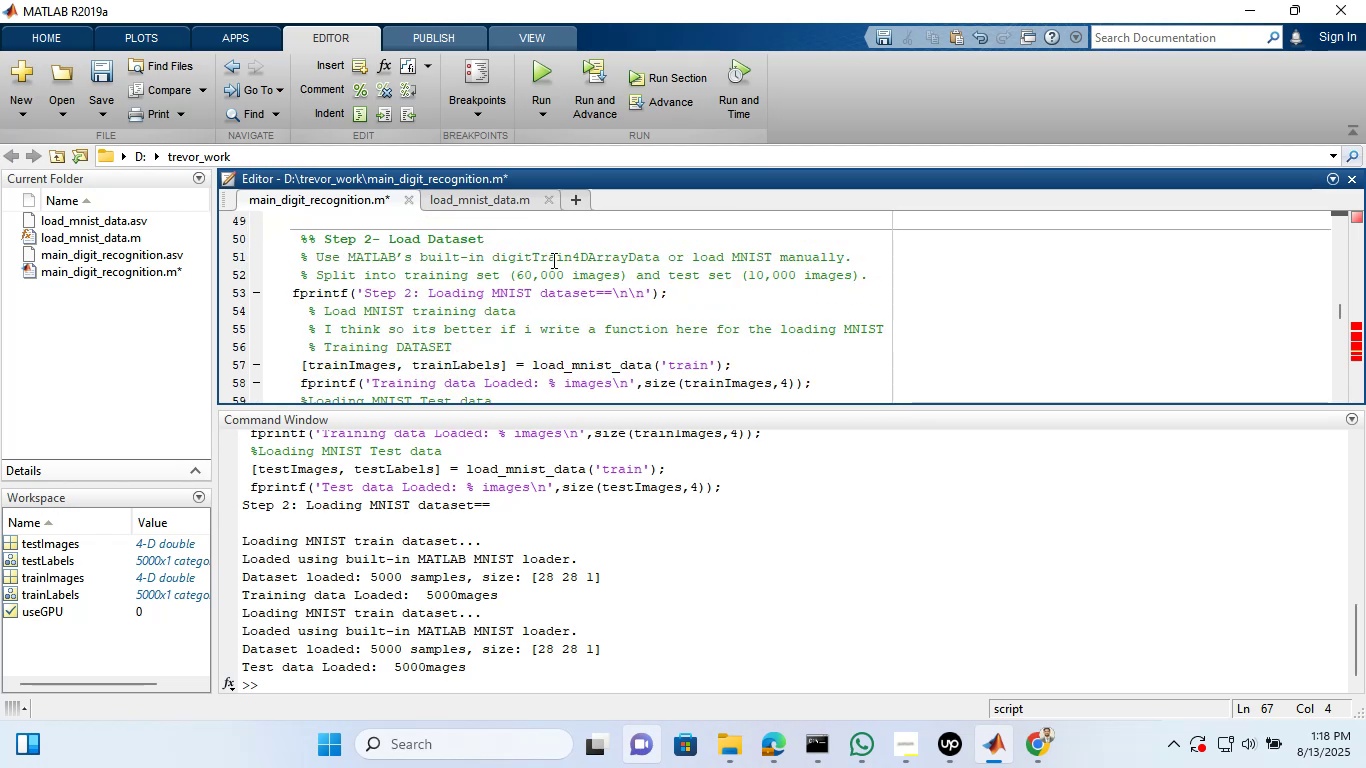 
wait(7.02)
 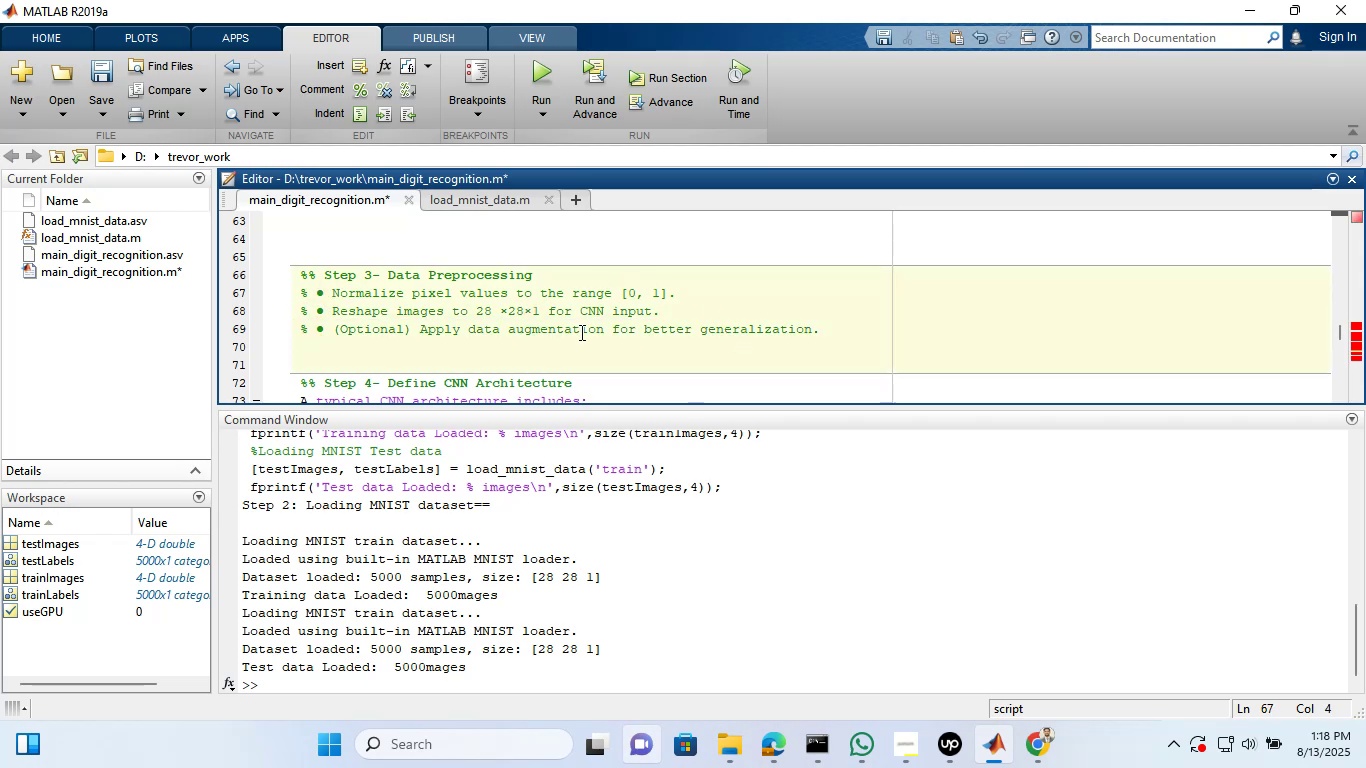 
left_click_drag(start_coordinate=[698, 310], to_coordinate=[276, 311])
 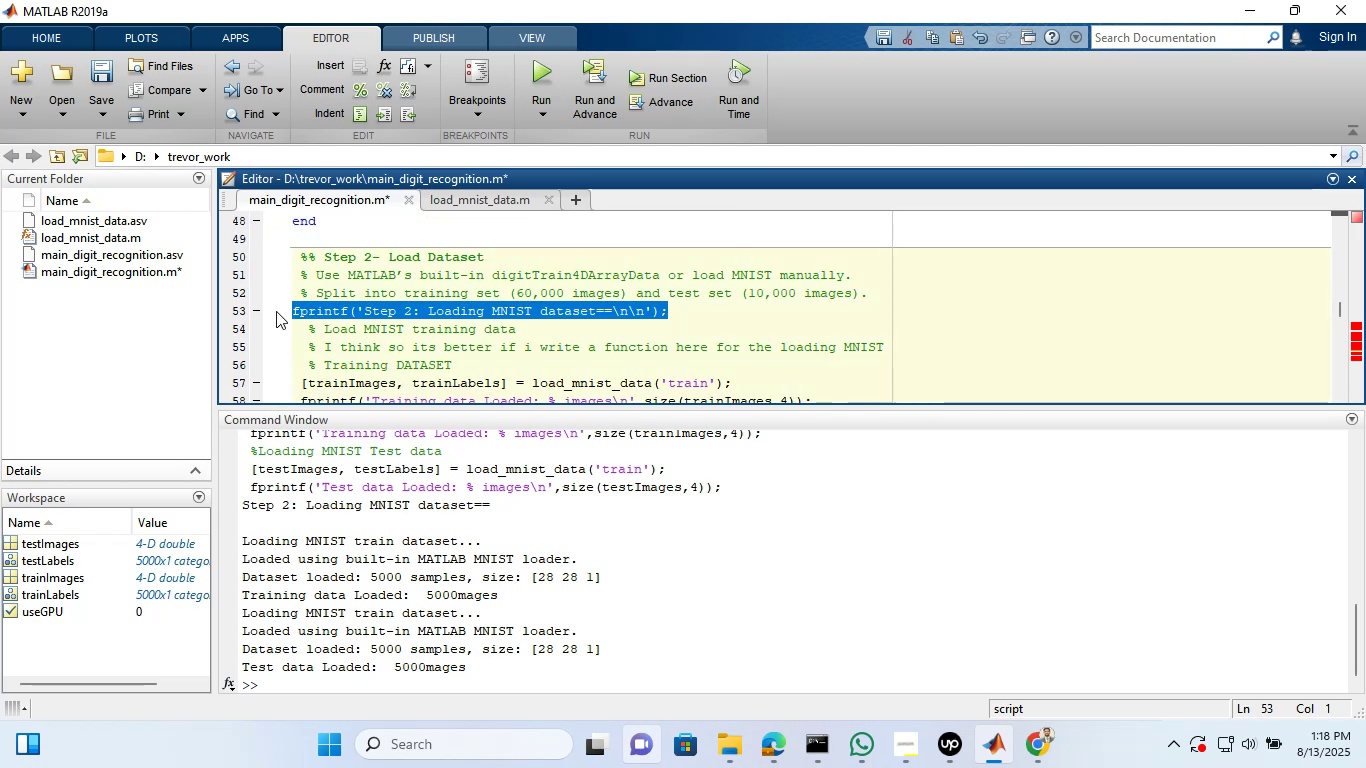 
key(Control+C)
 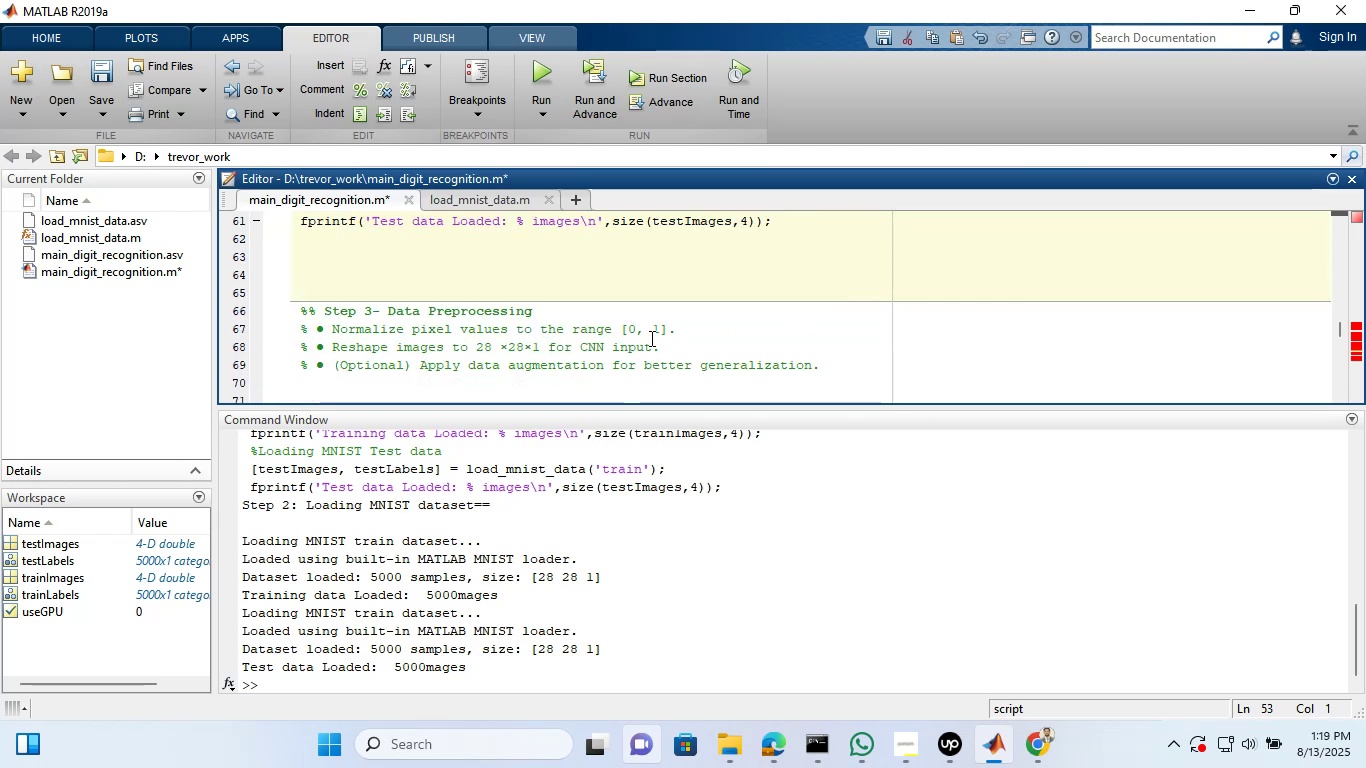 
left_click([304, 289])
 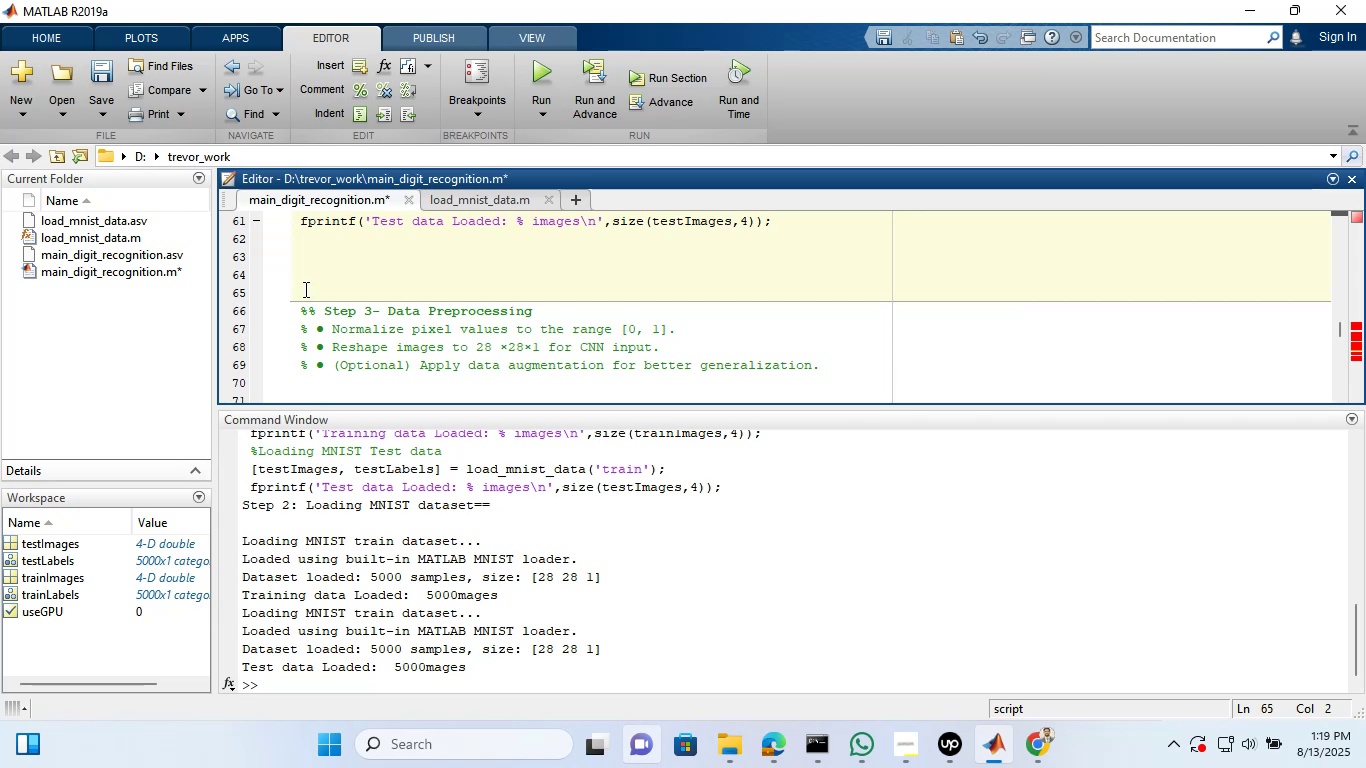 
key(Backspace)
 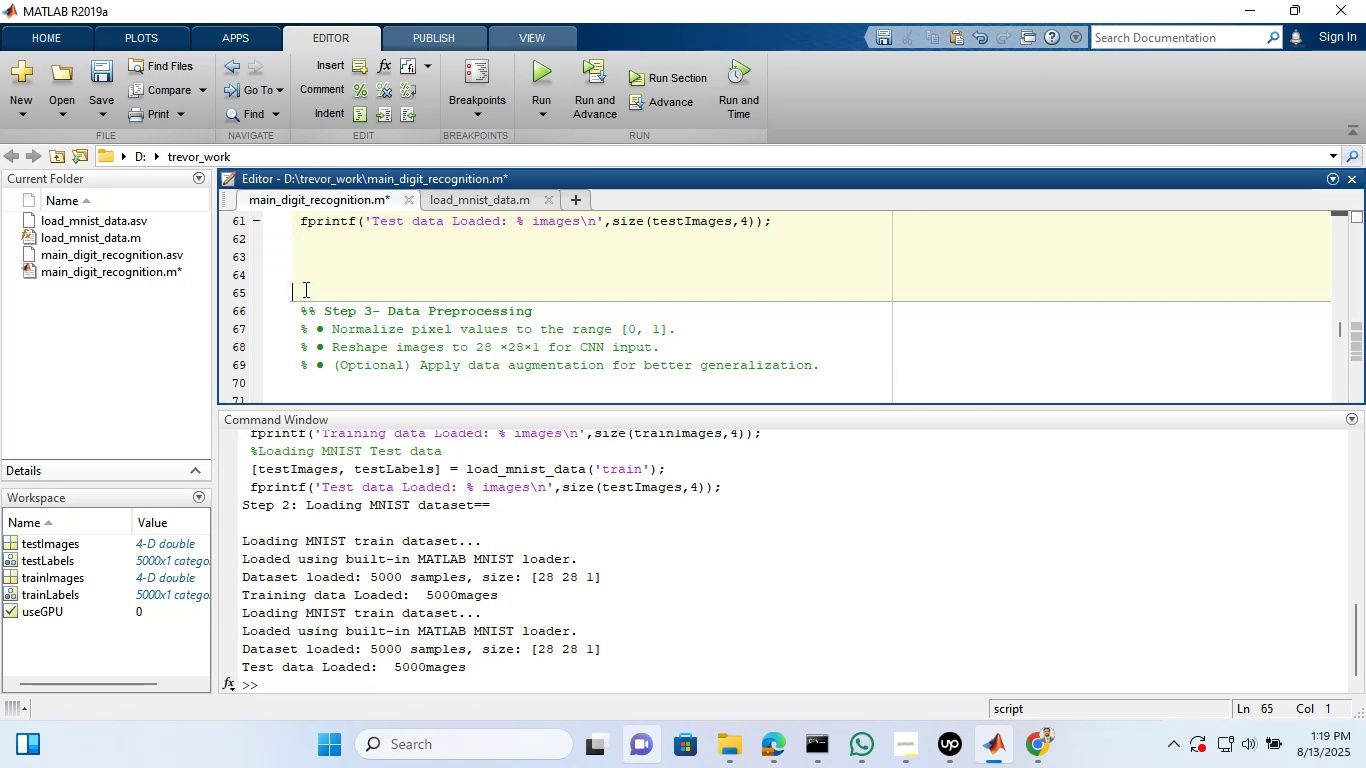 
key(Backspace)
 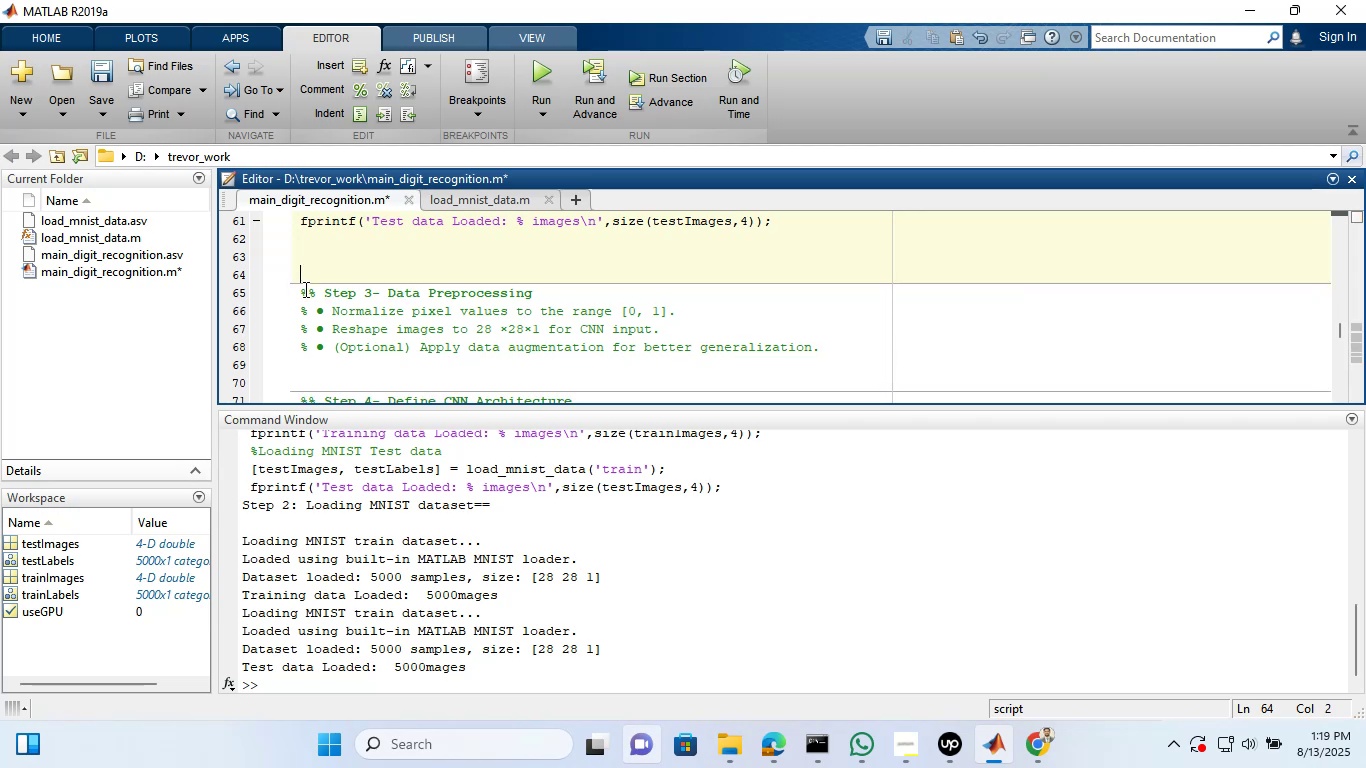 
key(Backspace)
 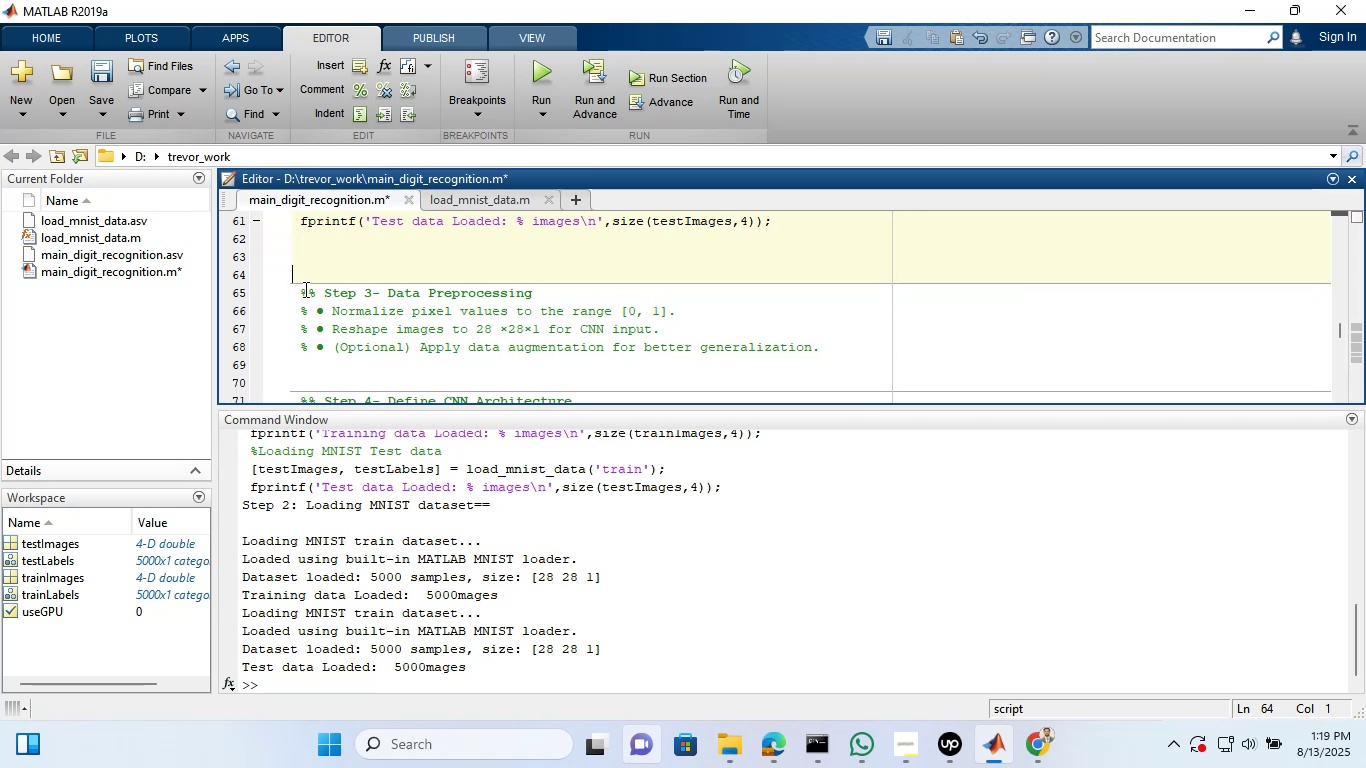 
key(Backspace)
 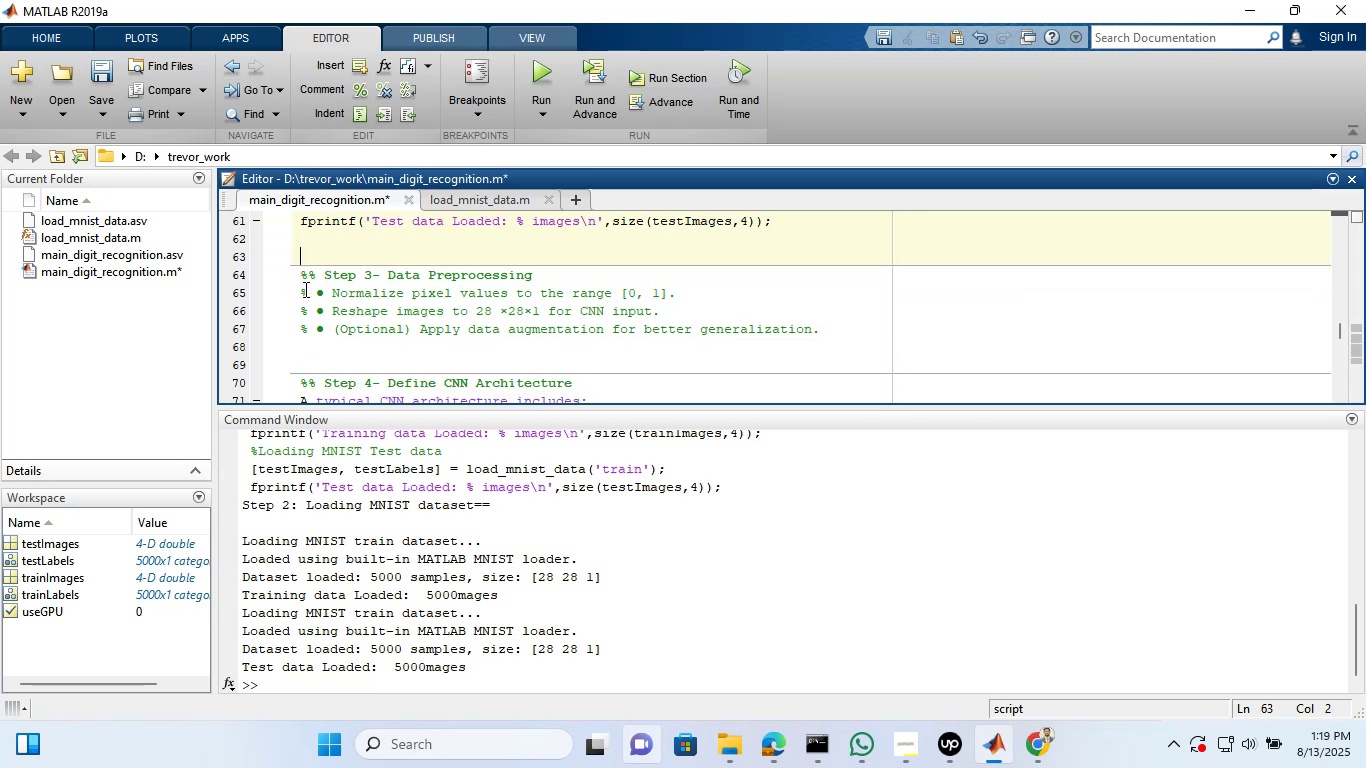 
key(Backspace)
 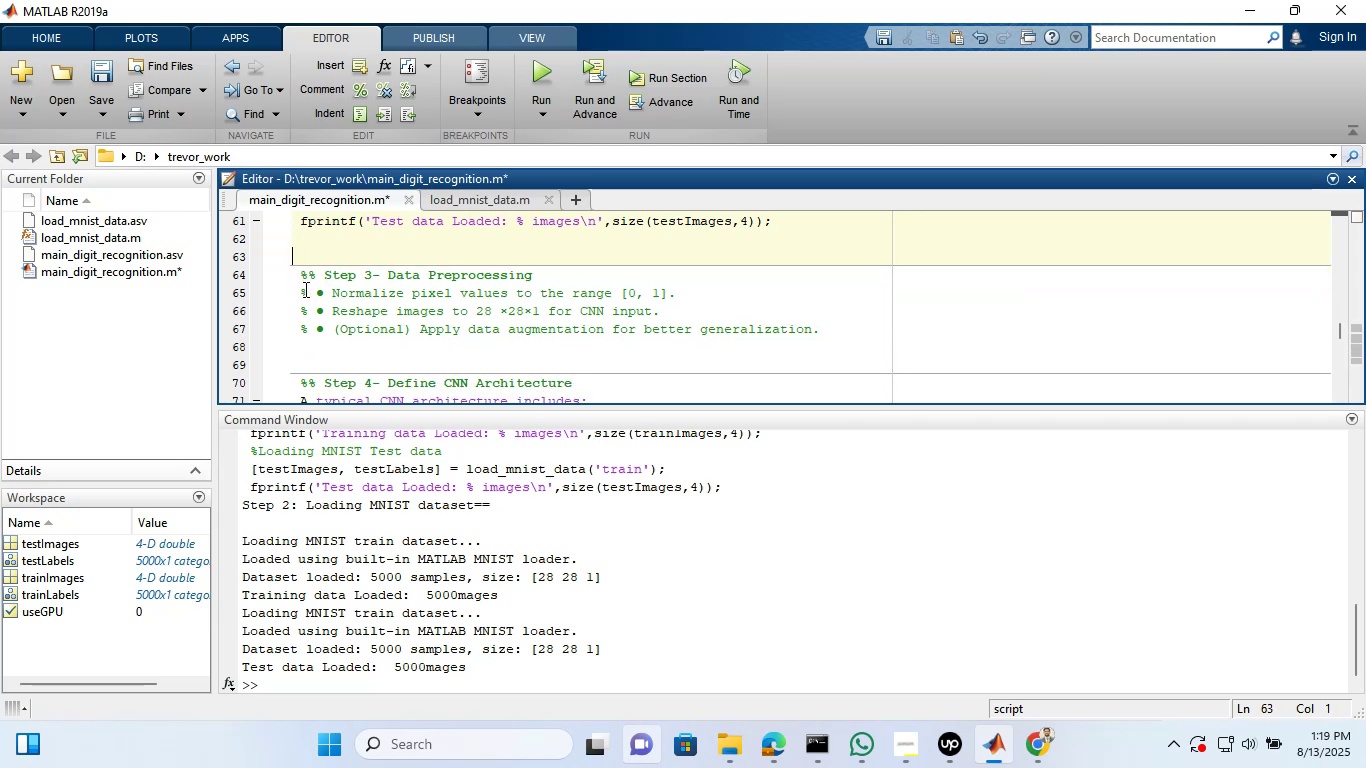 
key(Backspace)
 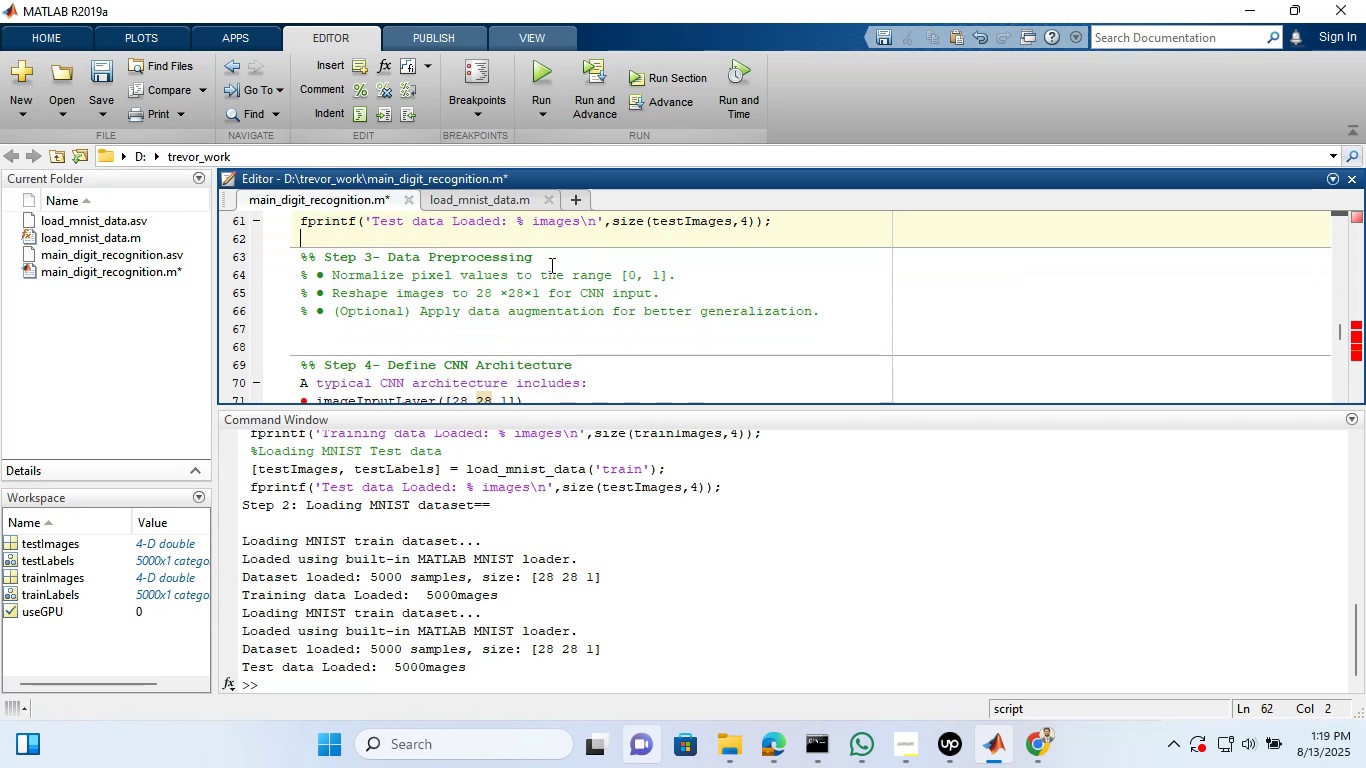 
left_click([550, 265])
 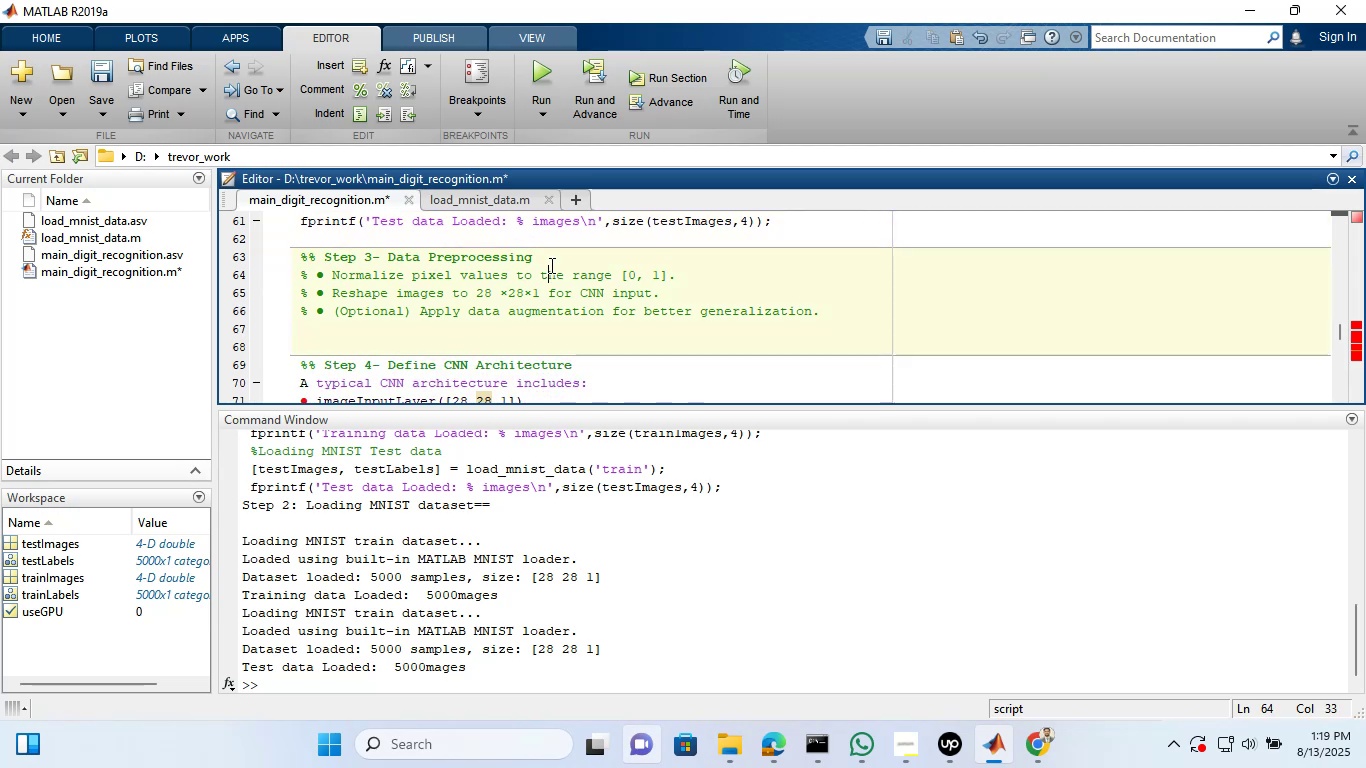 
key(Enter)
 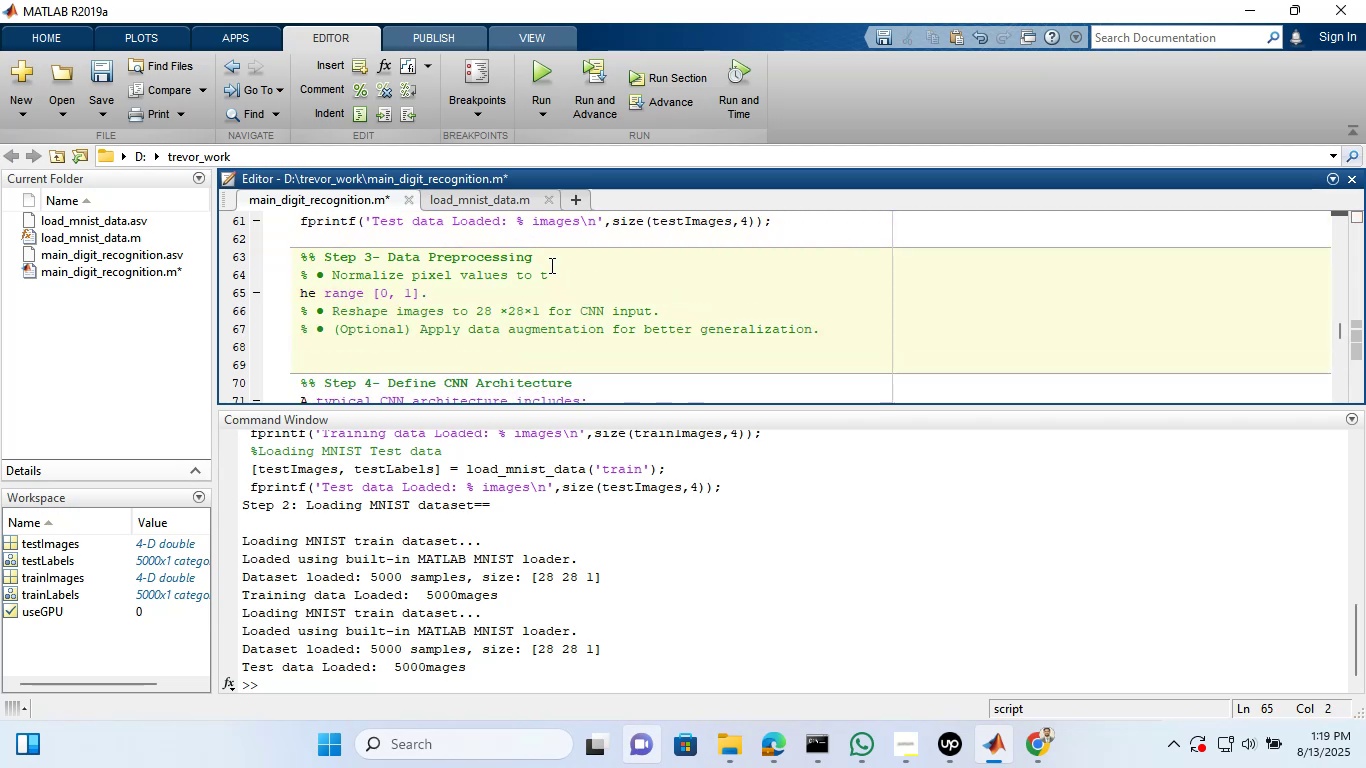 
key(Control+ControlLeft)
 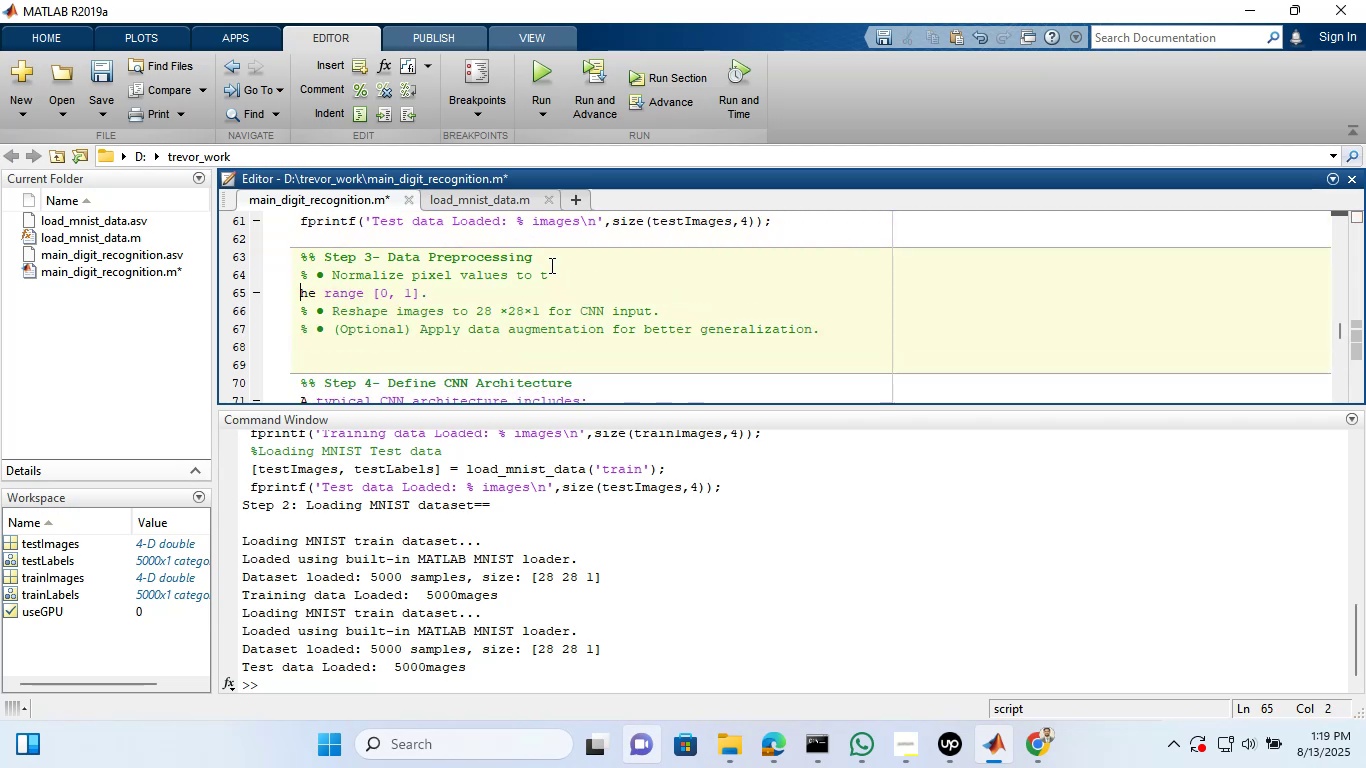 
key(Control+Z)
 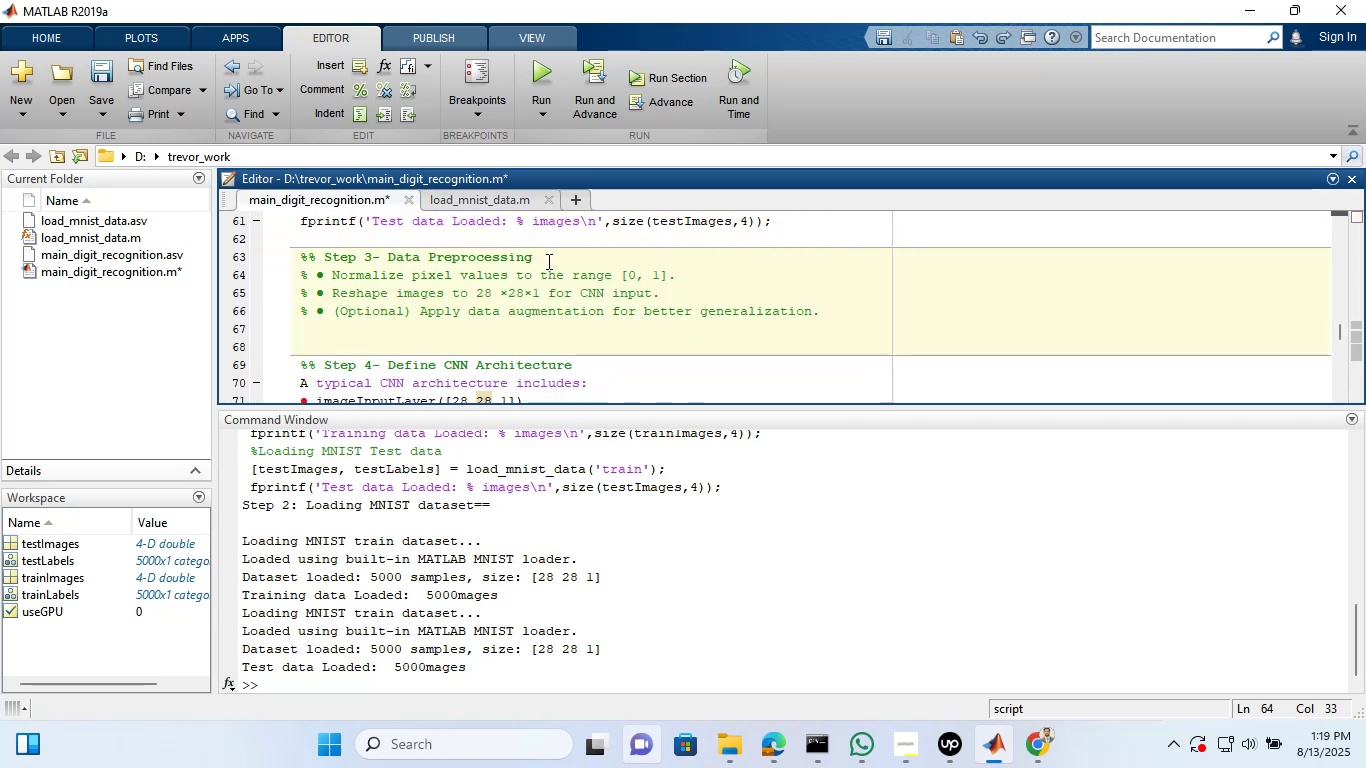 
left_click([547, 261])
 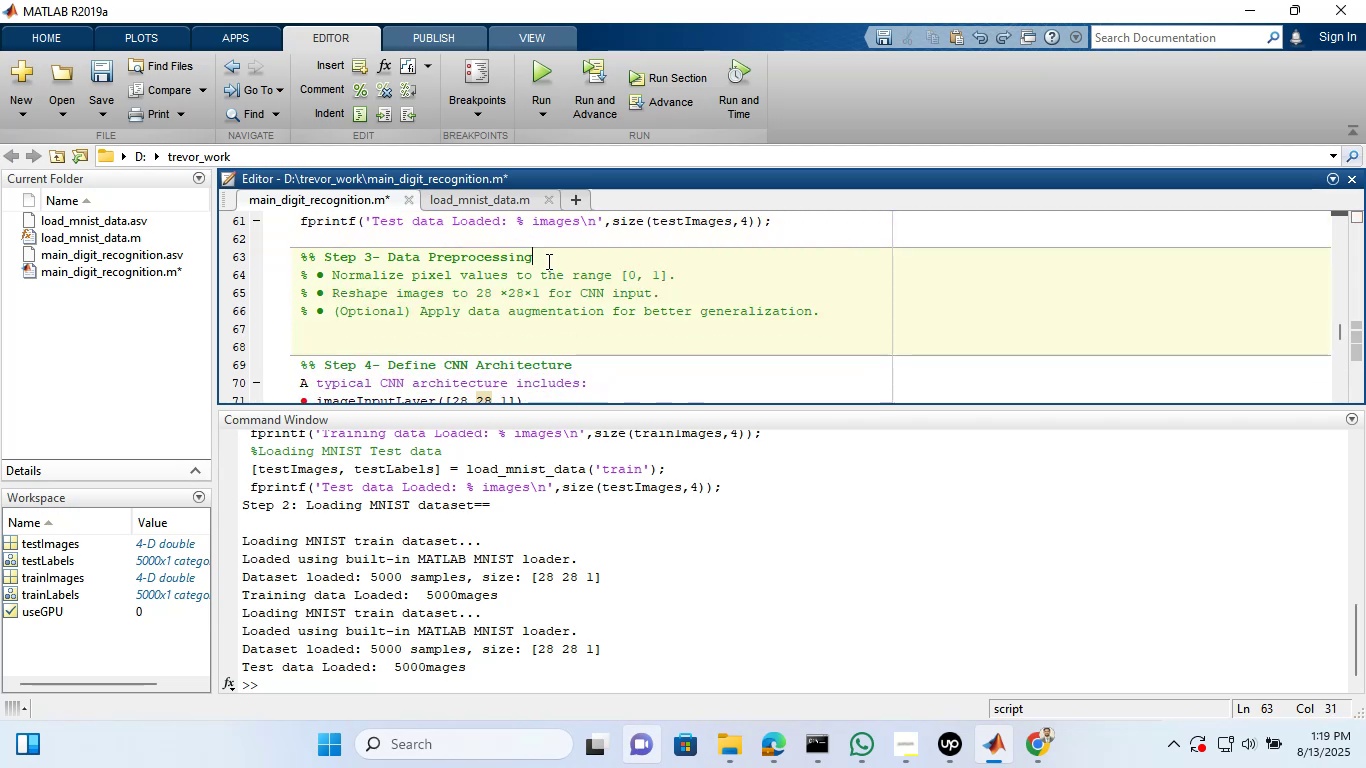 
key(Enter)
 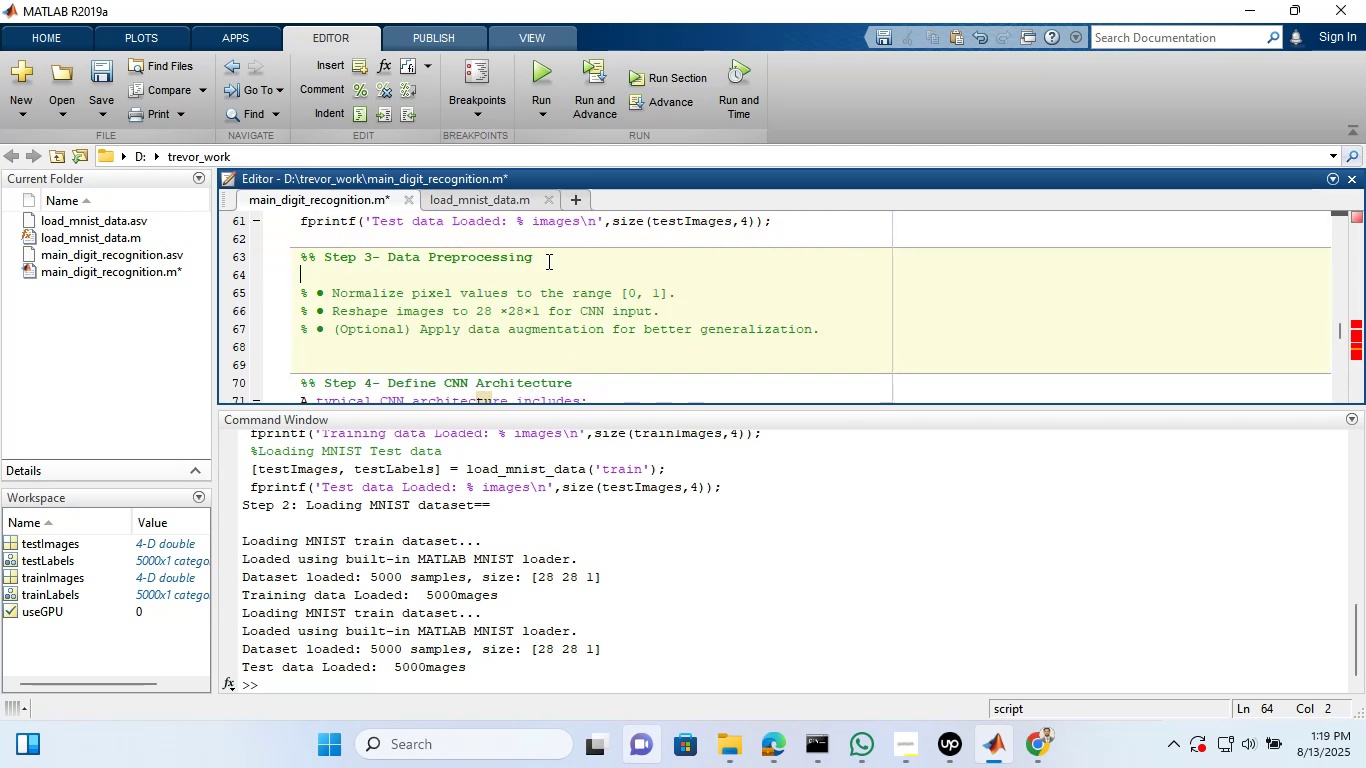 
key(Control+ControlLeft)
 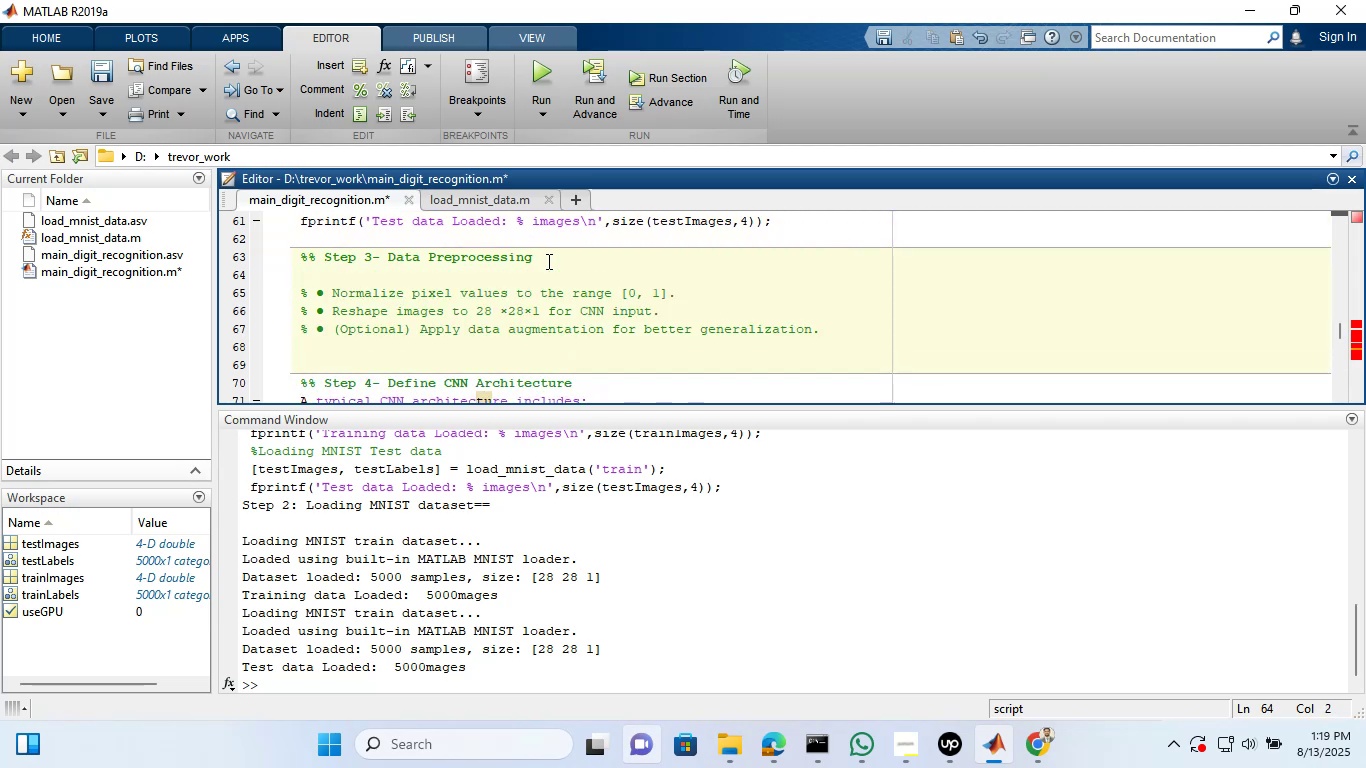 
key(Control+V)
 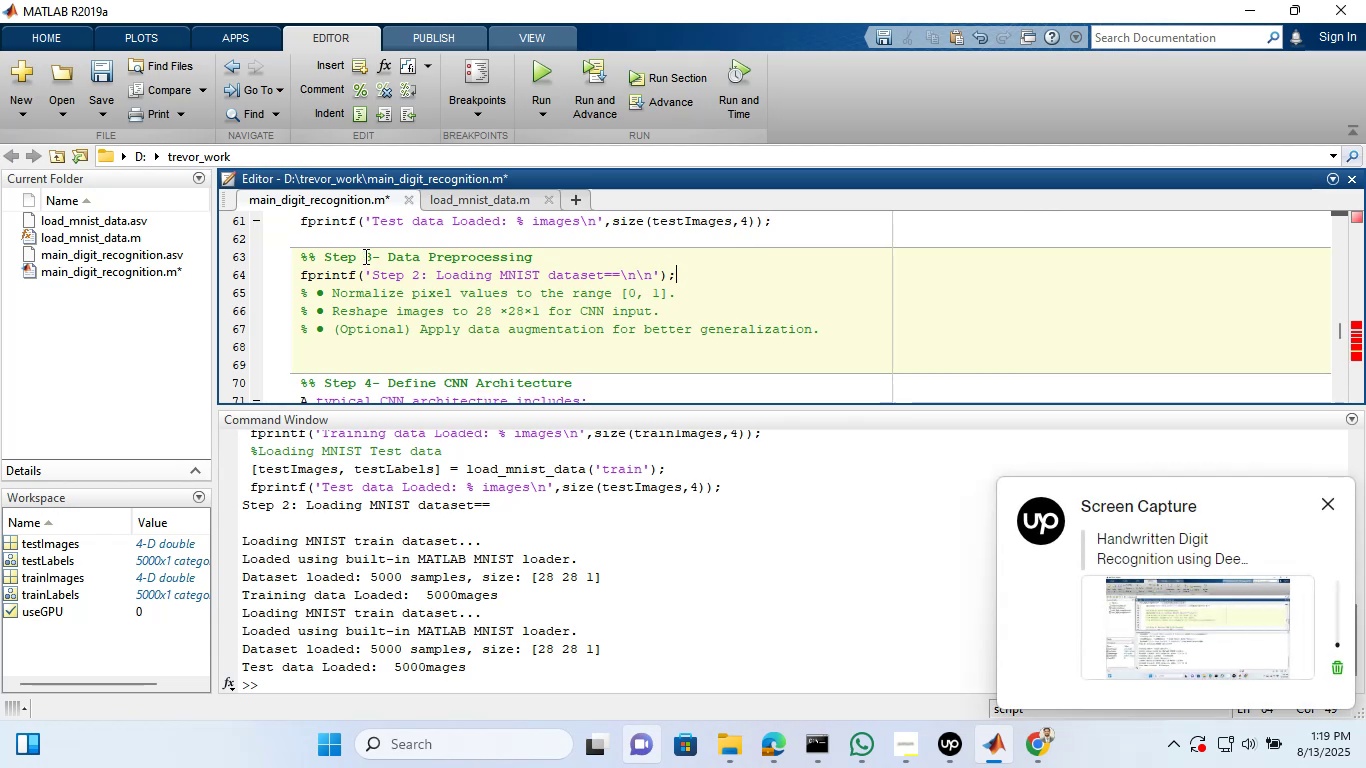 
left_click([415, 273])
 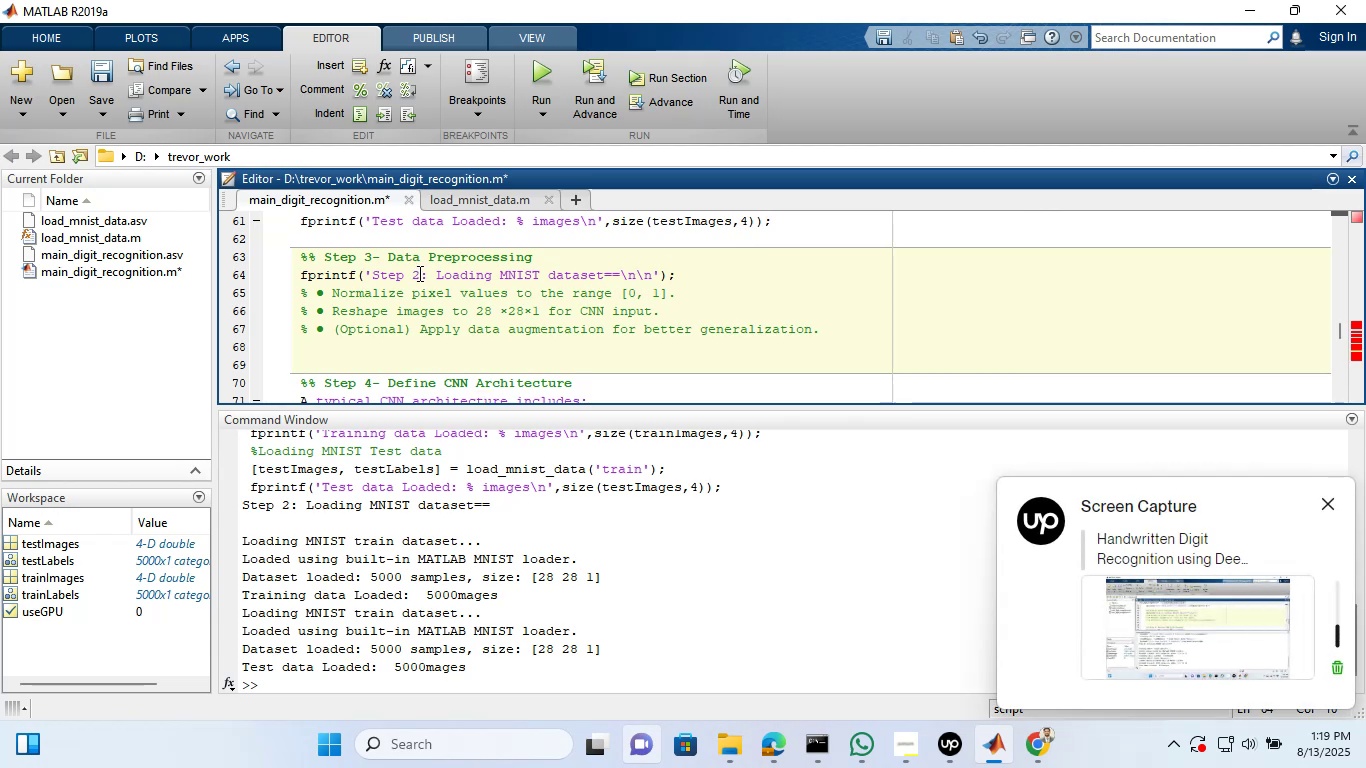 
left_click([418, 273])
 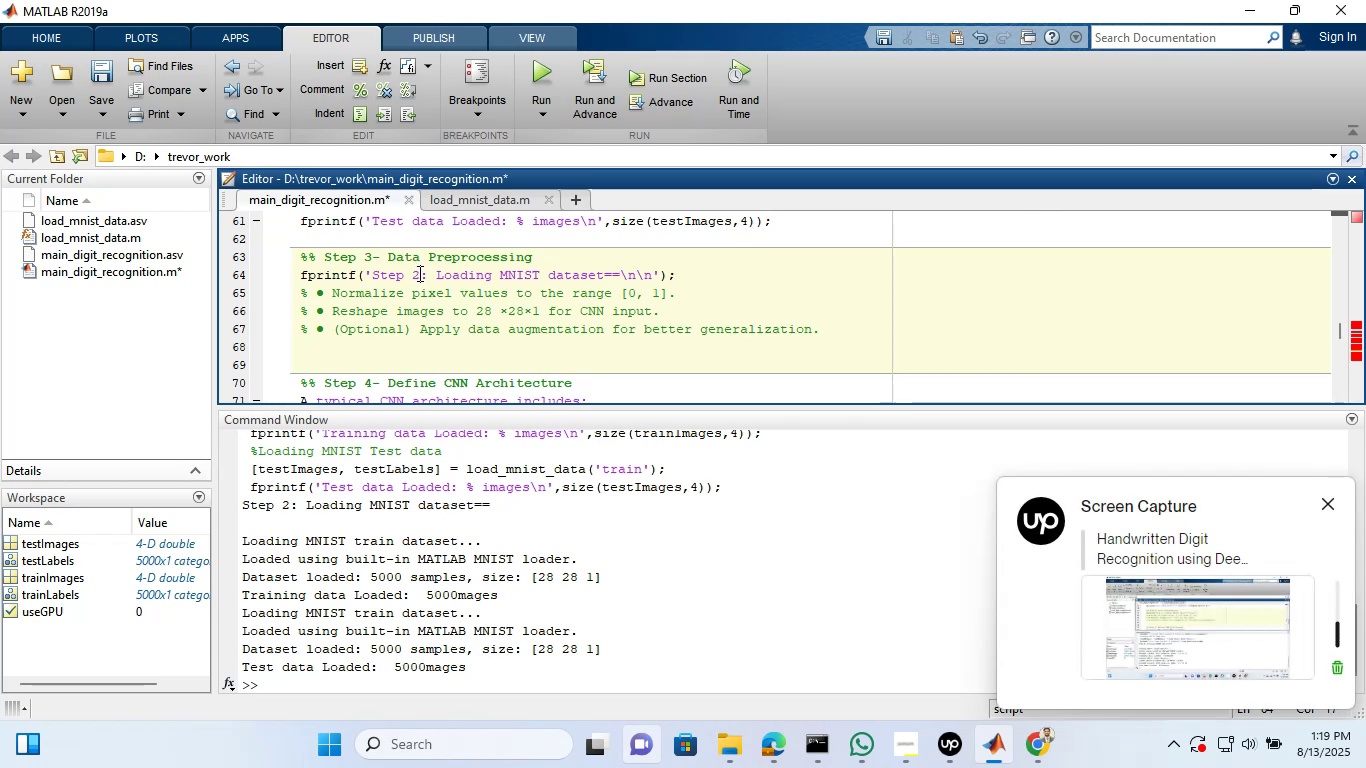 
key(Backspace)
 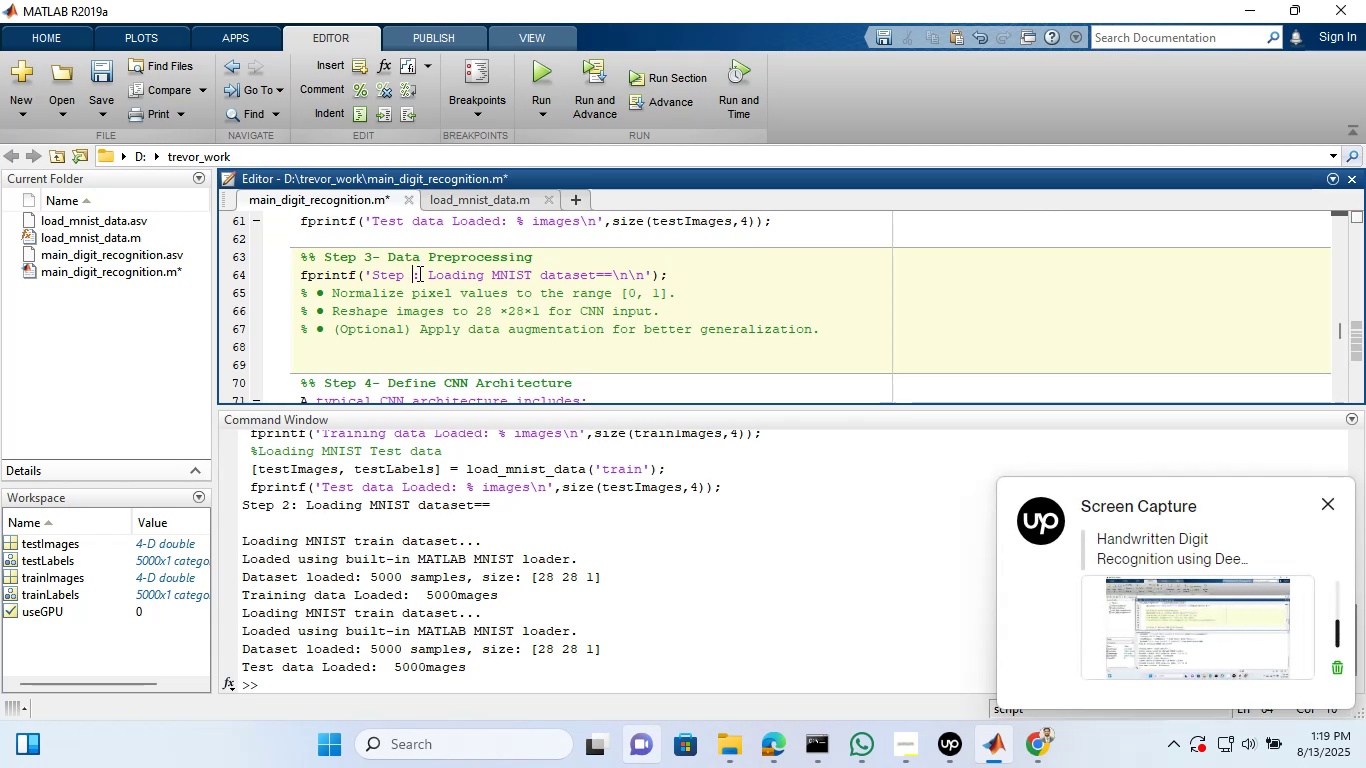 
key(3)
 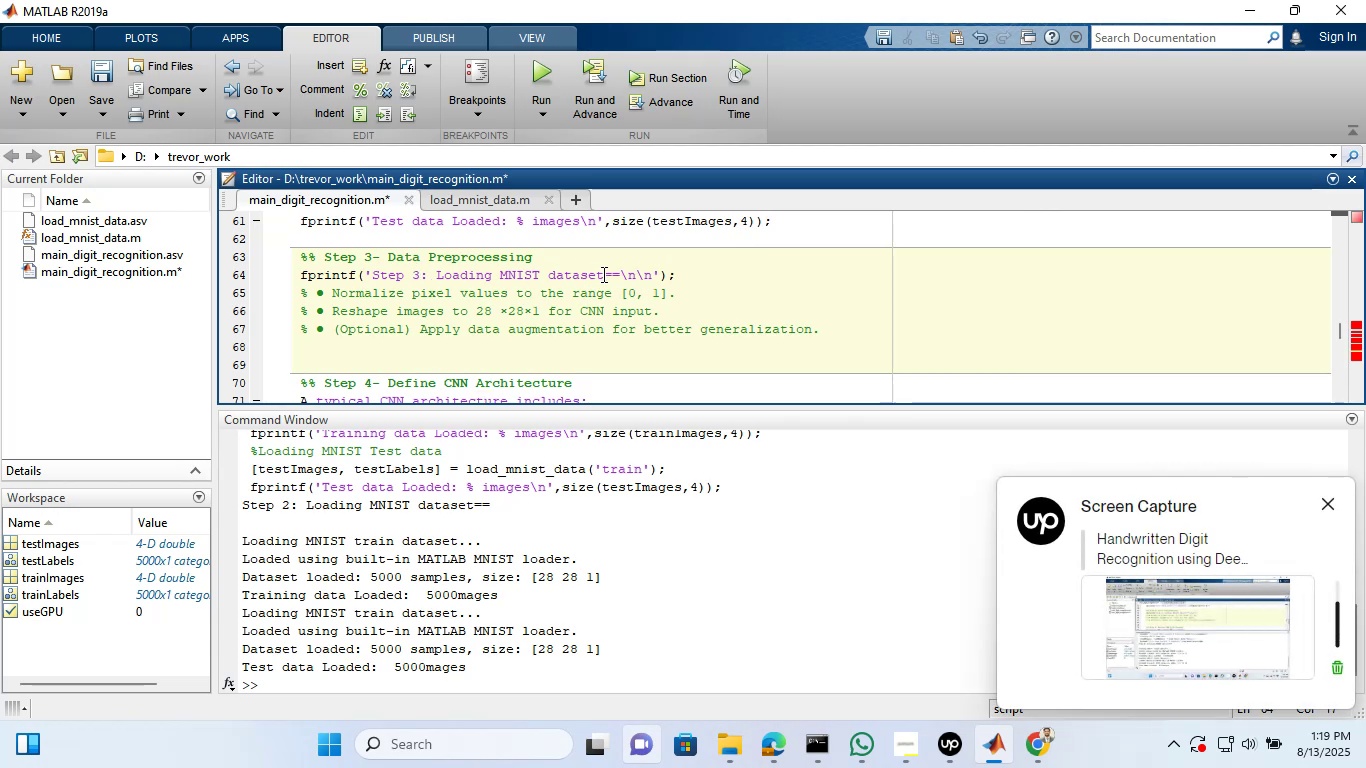 
left_click([602, 274])
 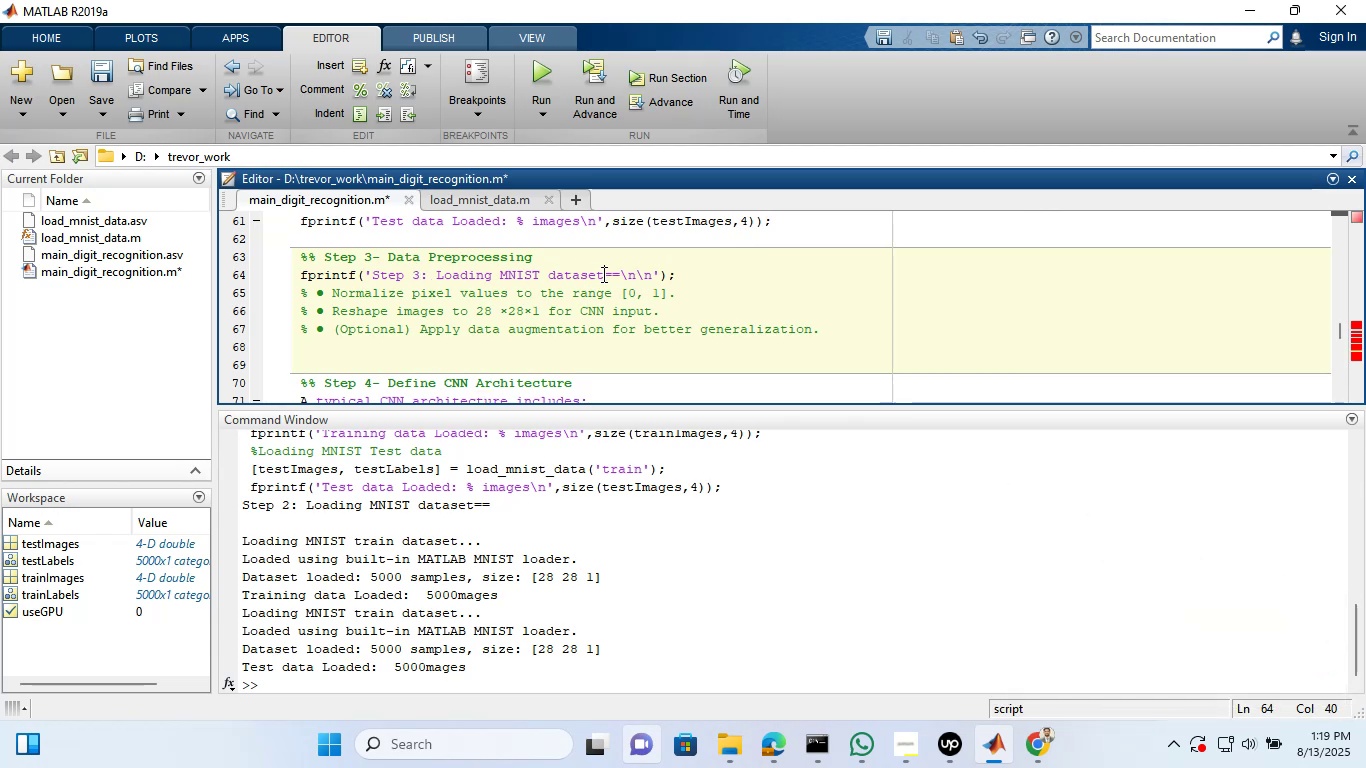 
key(Backspace)
key(Backspace)
key(Backspace)
key(Backspace)
key(Backspace)
key(Backspace)
key(Backspace)
key(Backspace)
key(Backspace)
key(Backspace)
key(Backspace)
key(Backspace)
key(Backspace)
key(Backspace)
key(Backspace)
key(Backspace)
key(Backspace)
key(Backspace)
key(Backspace)
key(Backspace)
key(Backspace)
type(Preprocessing the dataset)
 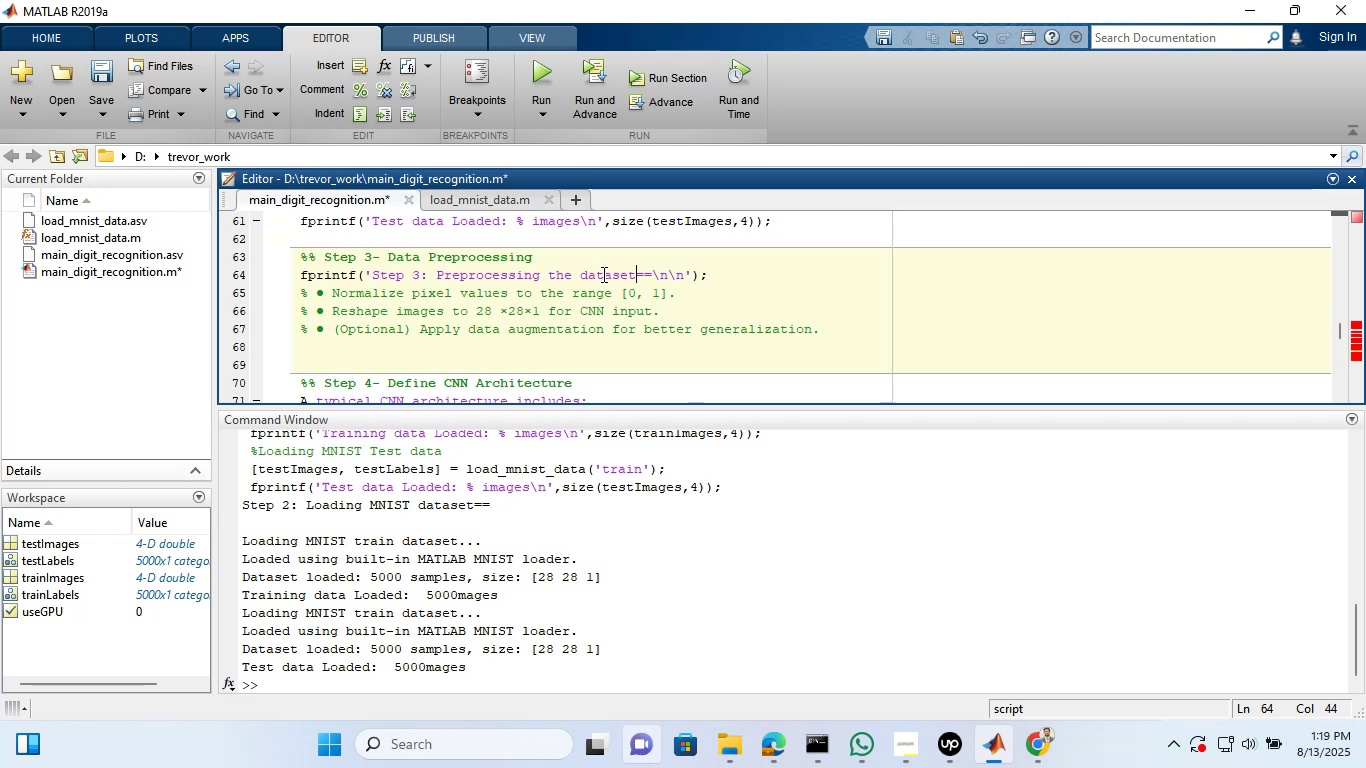 
wait(7.48)
 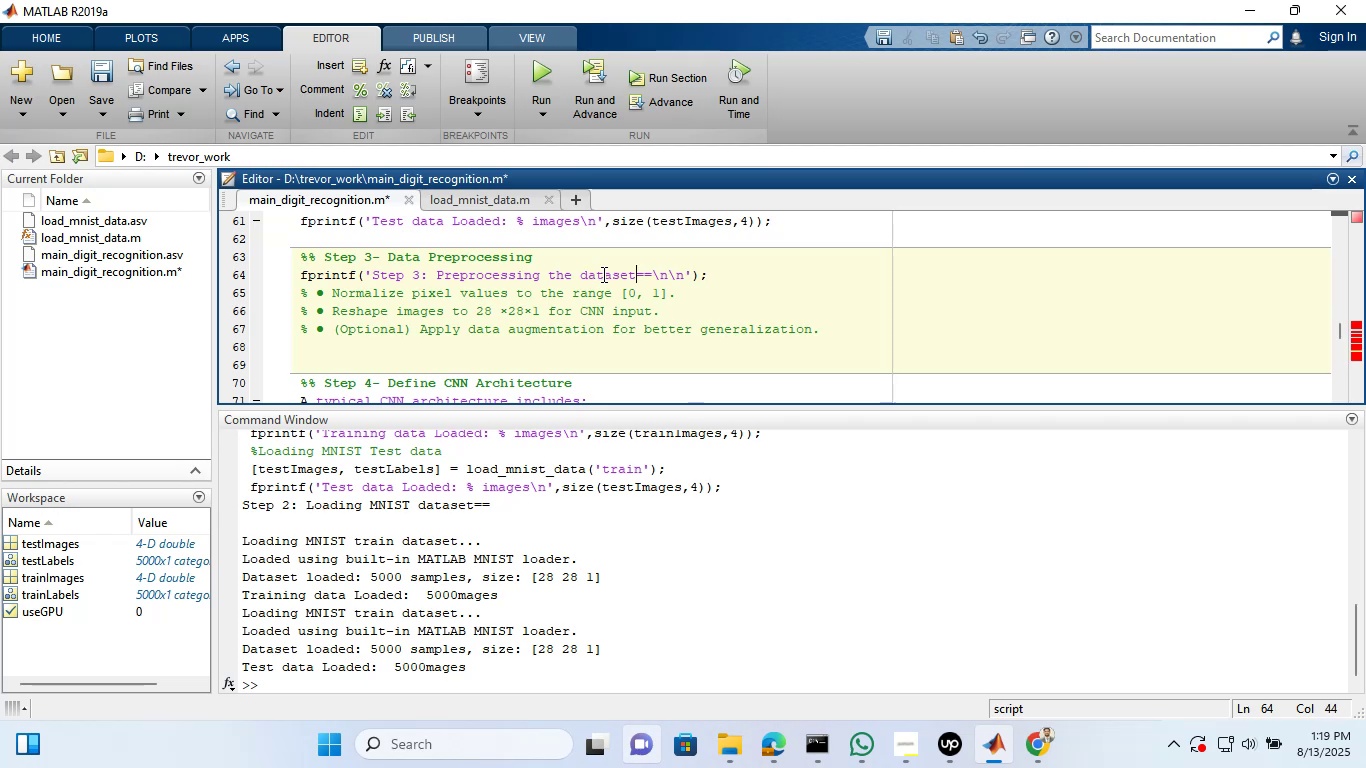 
left_click([373, 274])
 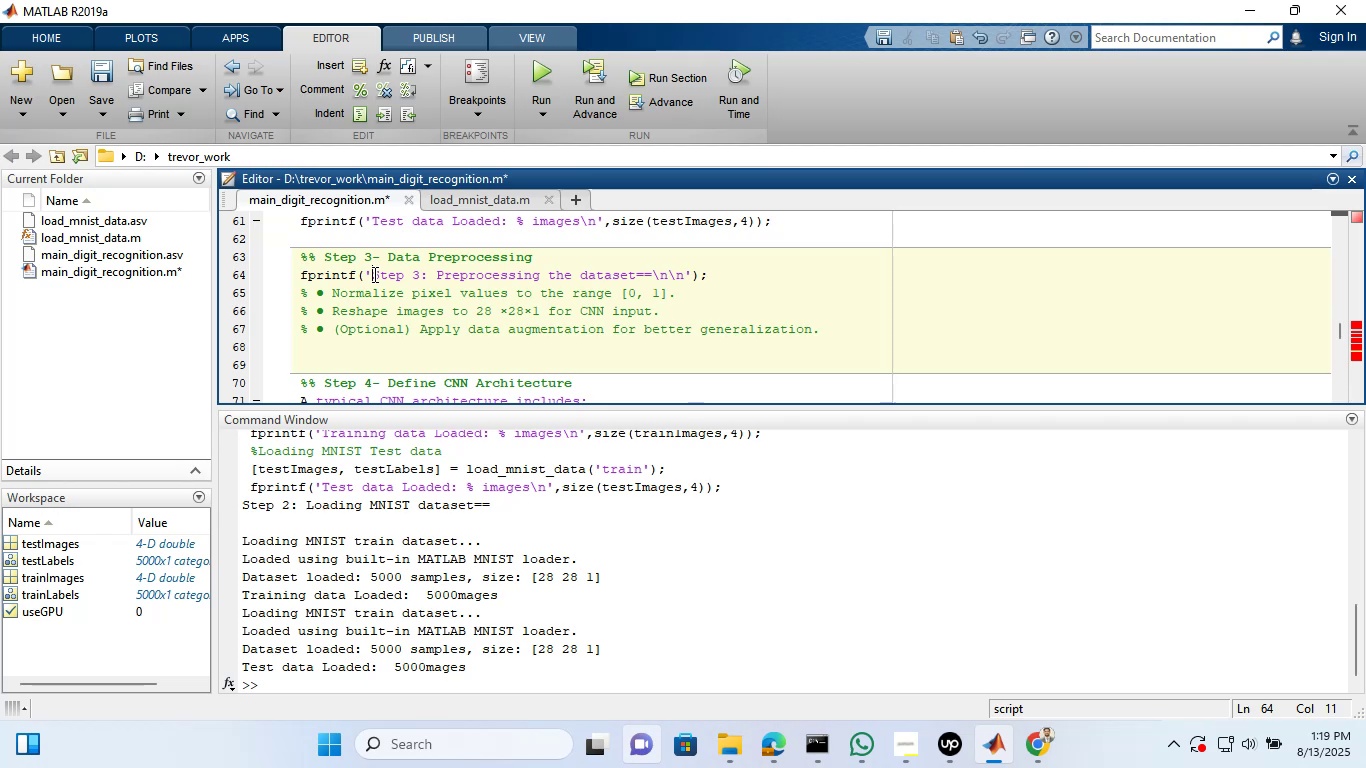 
key(Backslash)
 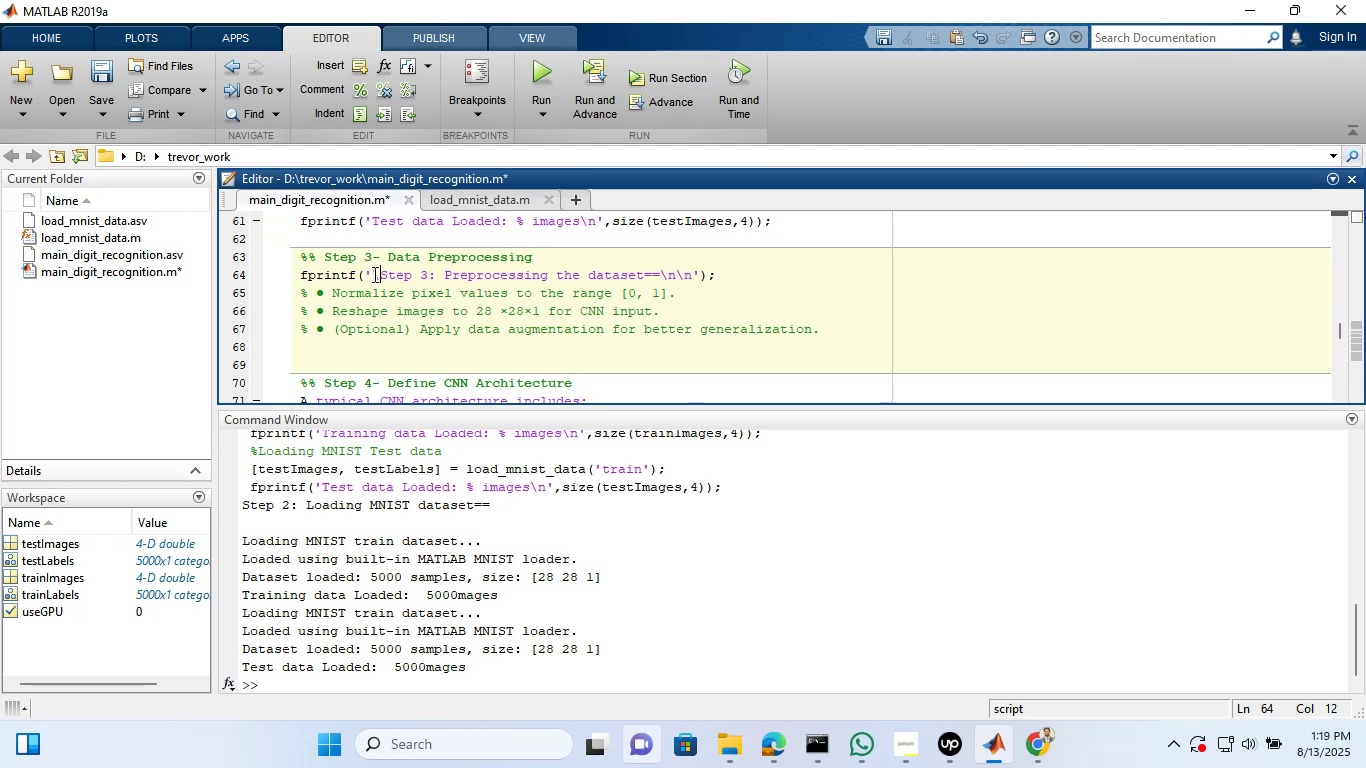 
key(N)
 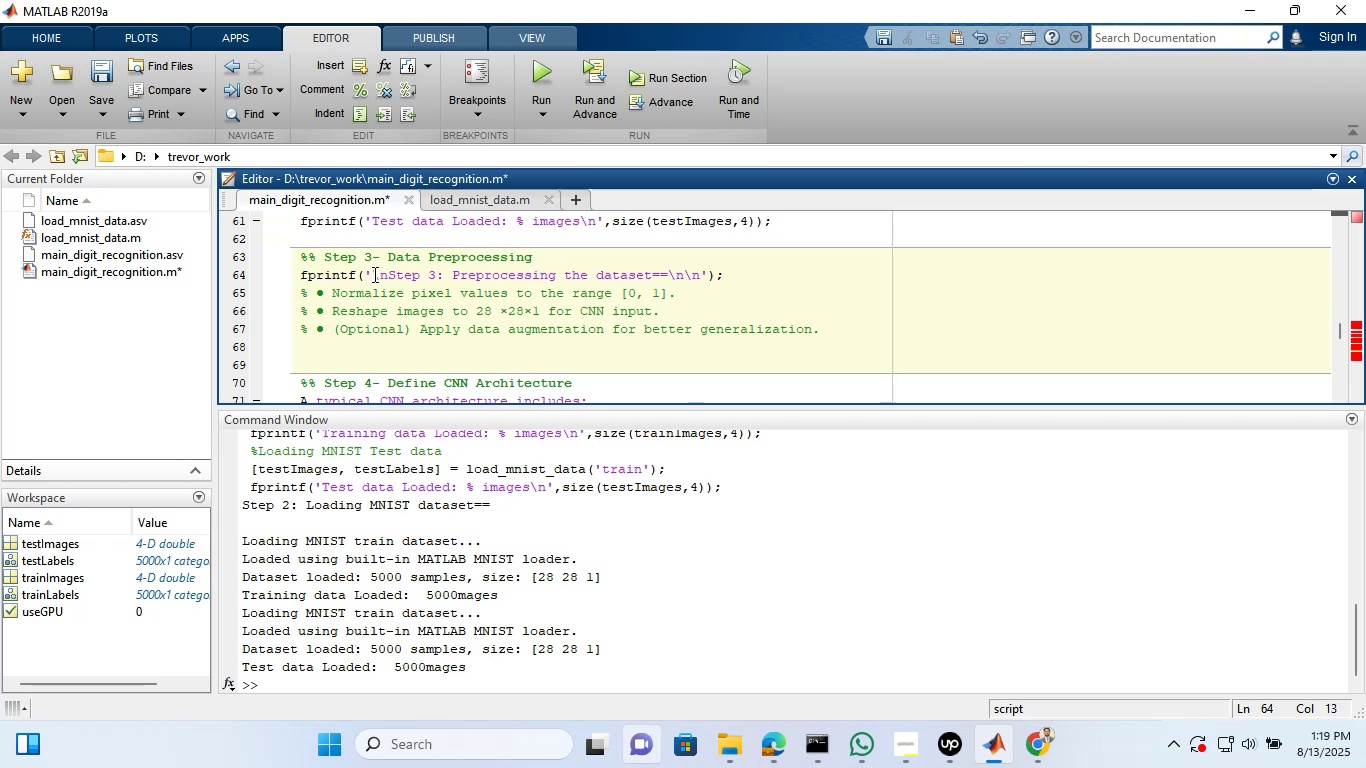 
wait(5.64)
 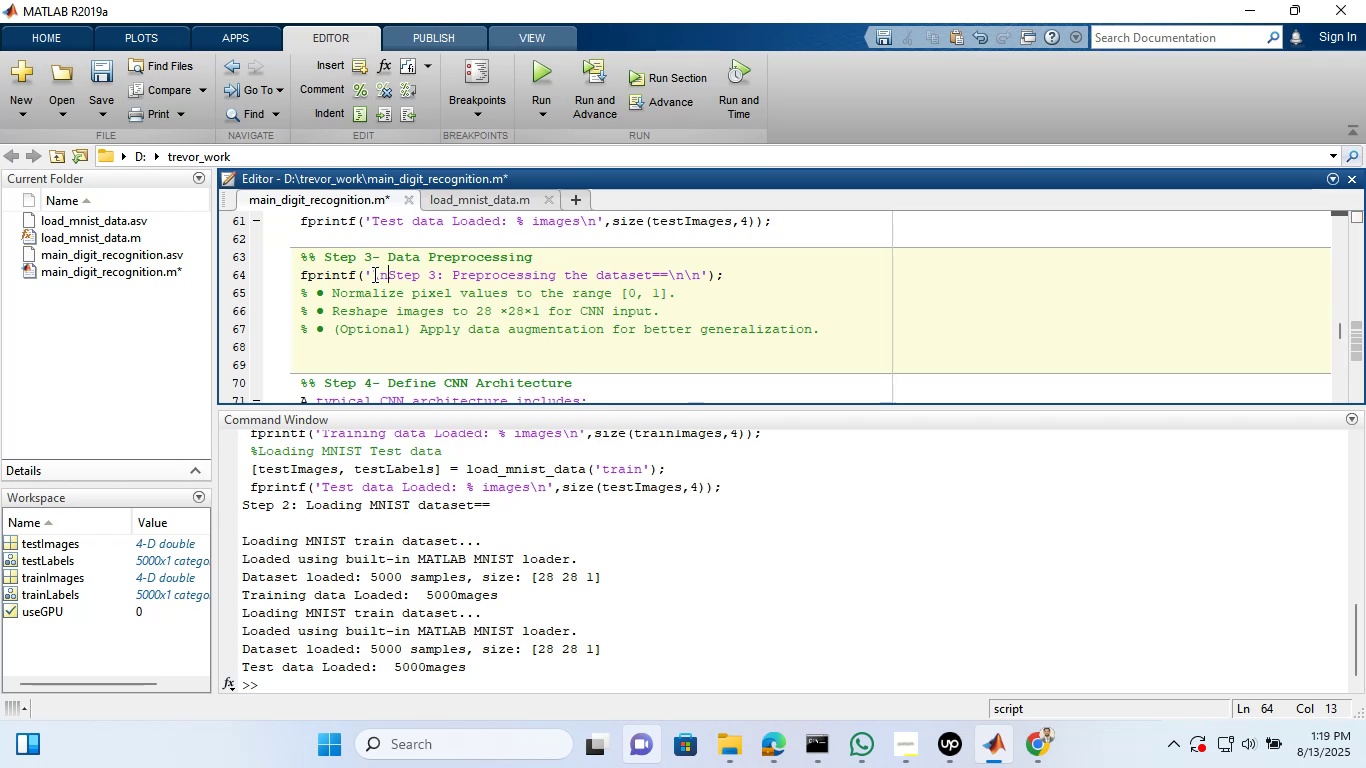 
left_click([753, 276])
 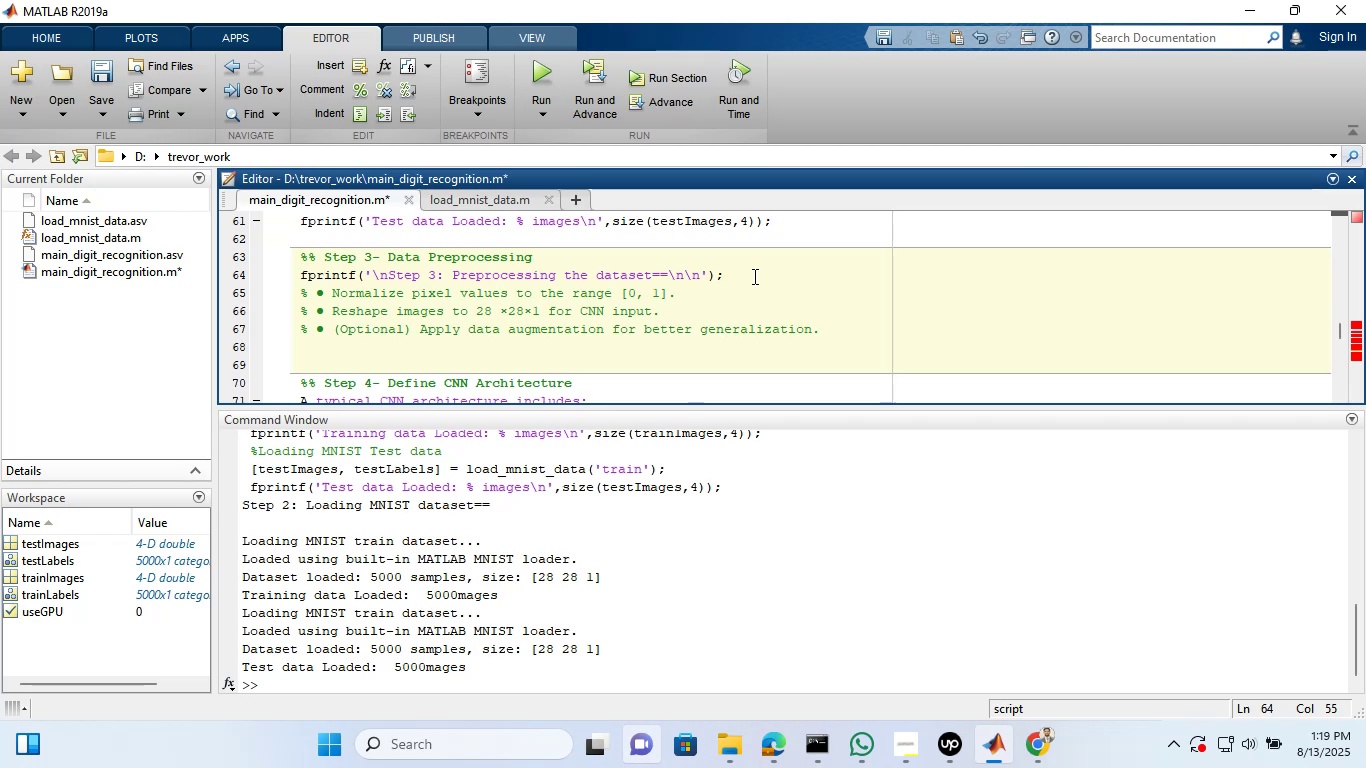 
wait(5.3)
 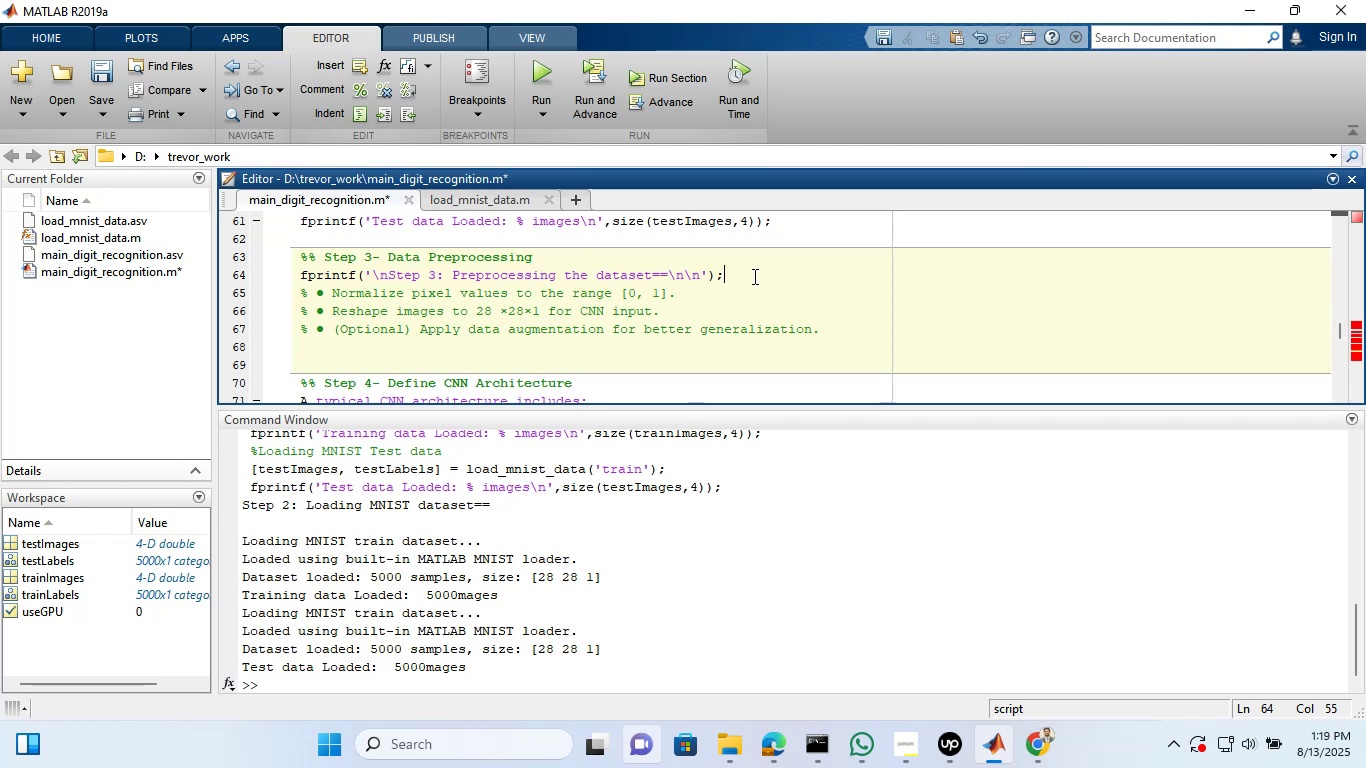 
key(Enter)
 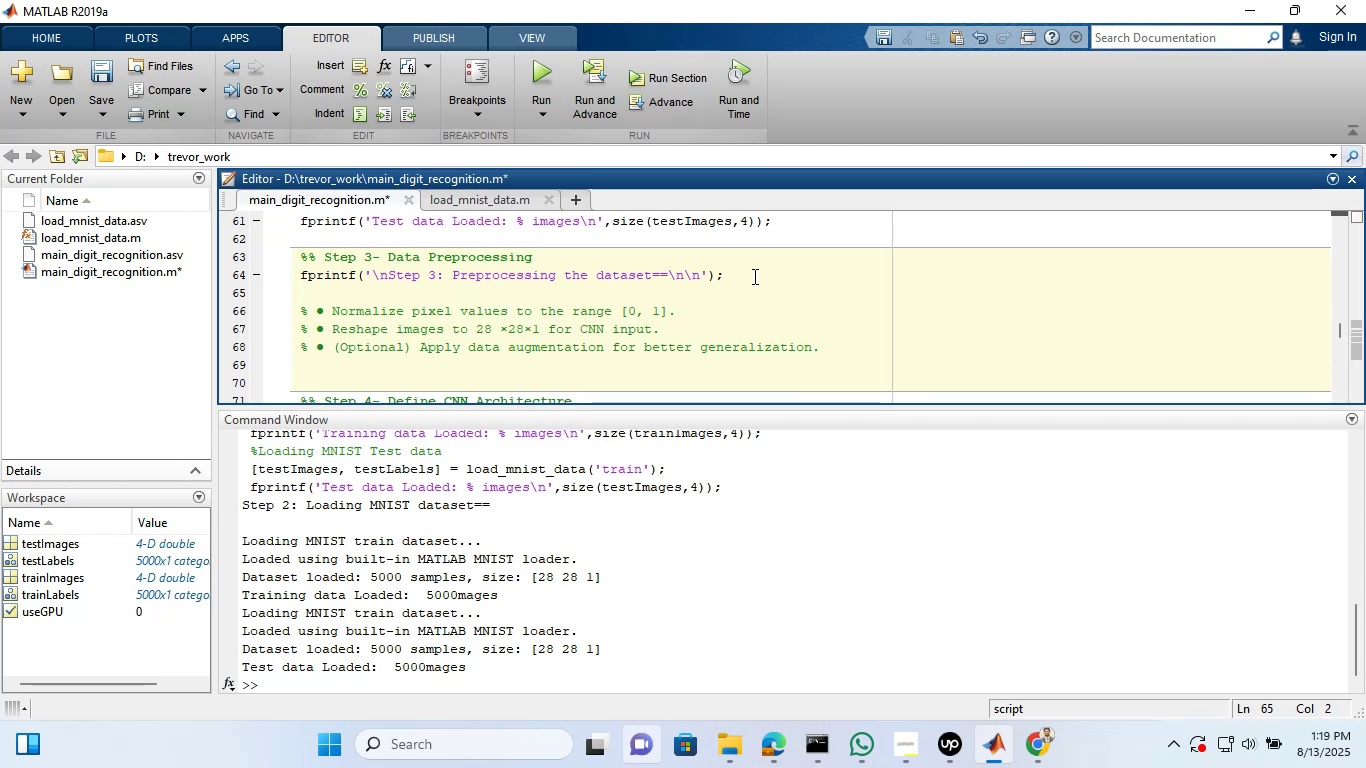 
hold_key(key=ShiftLeft, duration=1.52)
 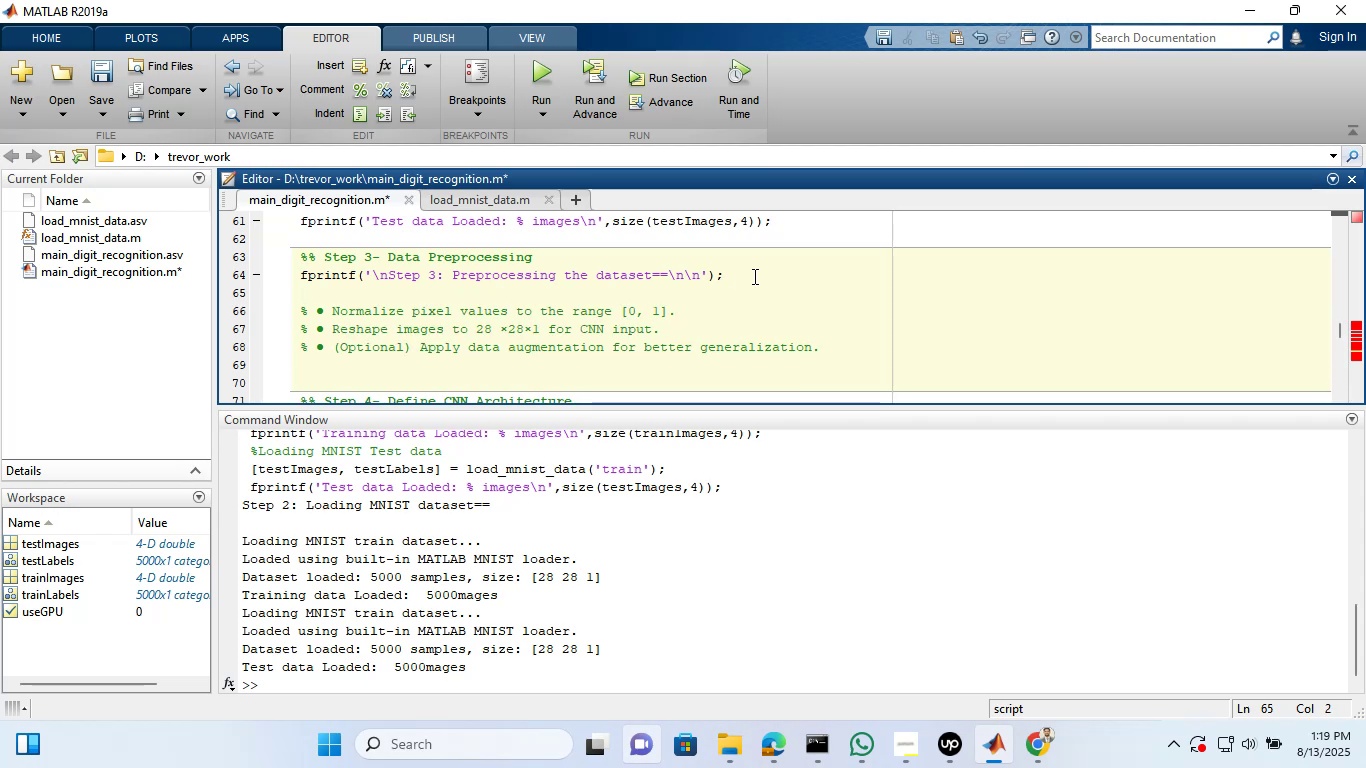 
hold_key(key=ShiftLeft, duration=0.41)
 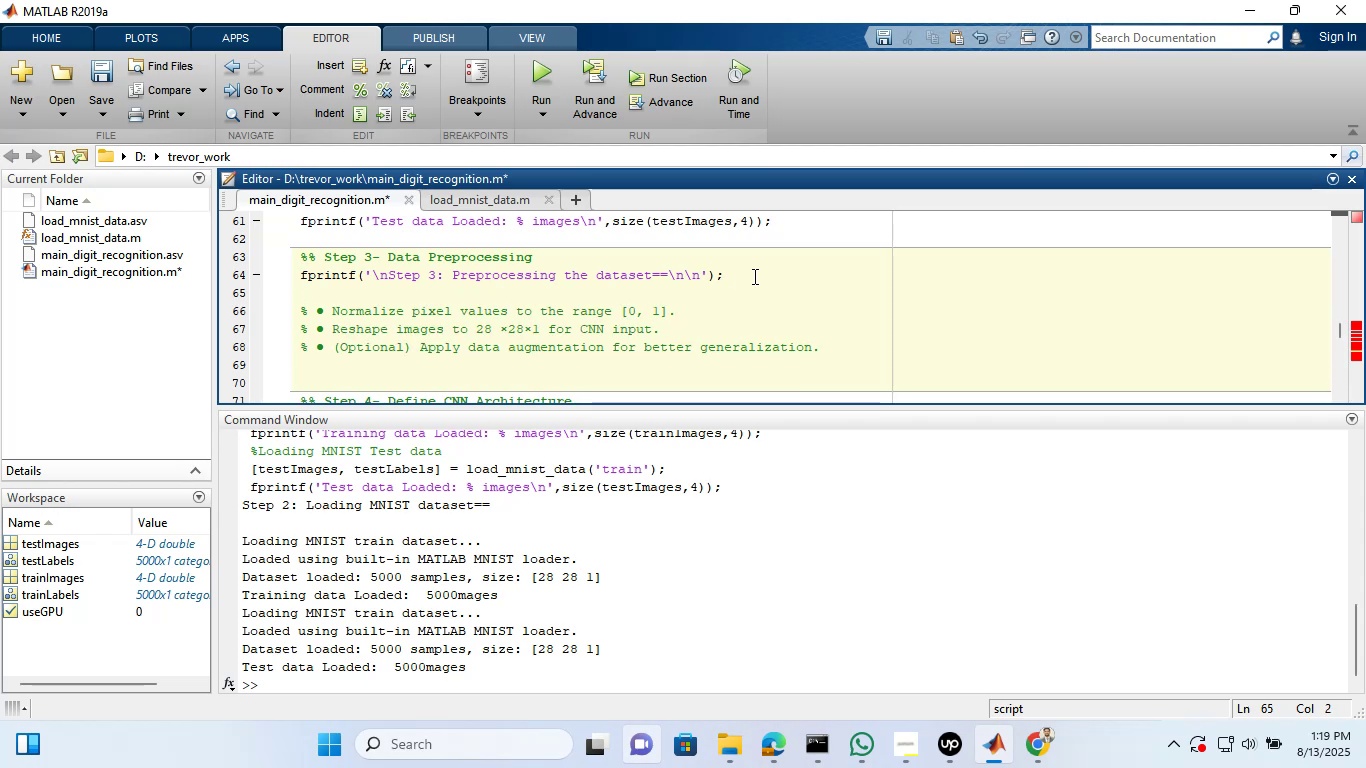 
type(%Prprocess the )
 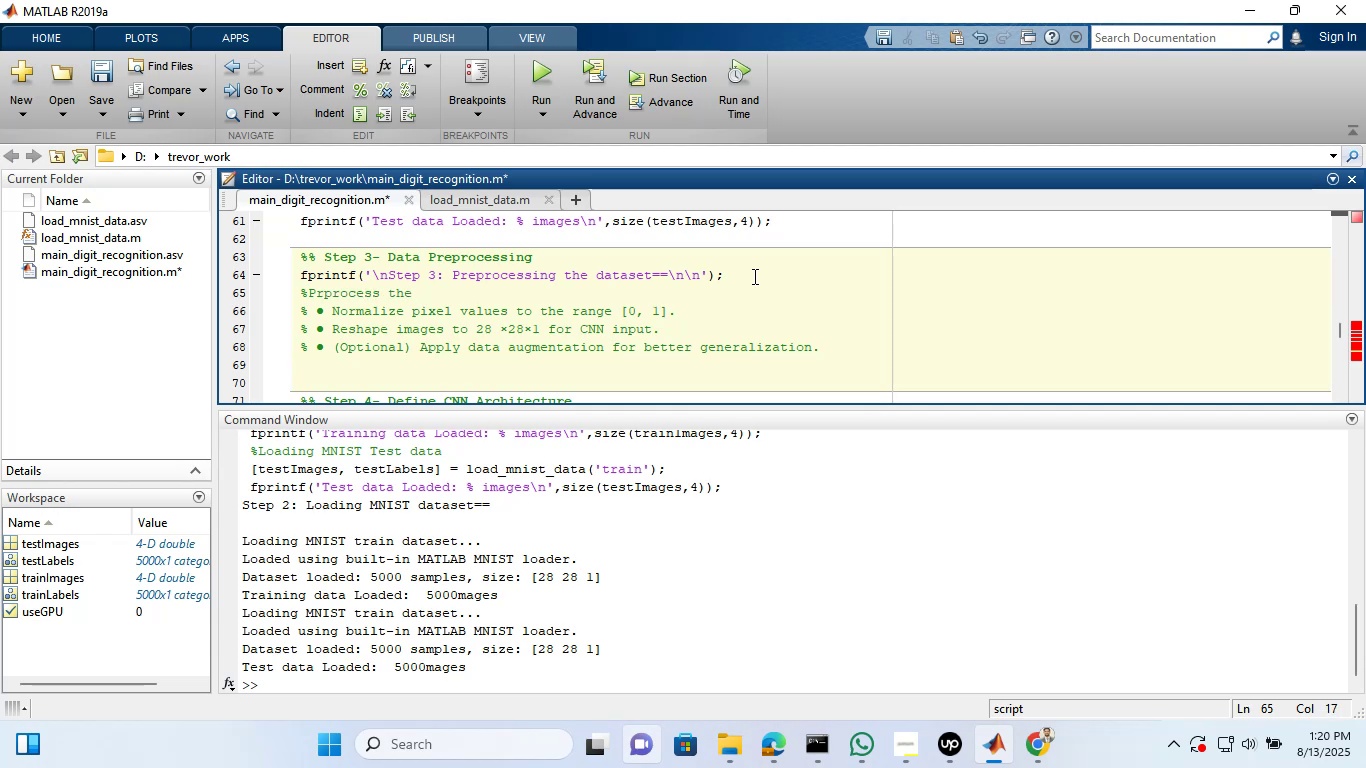 
wait(6.81)
 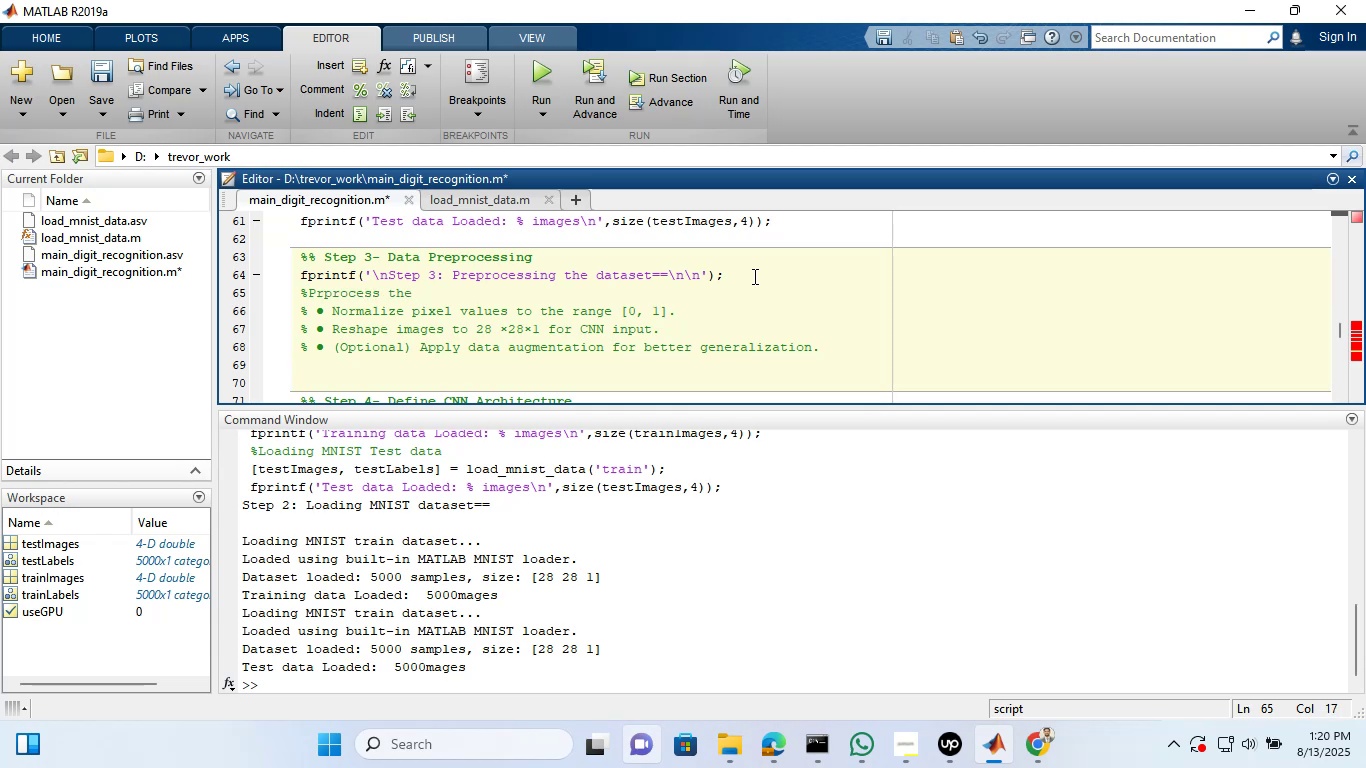 
type(tar)
key(Backspace)
key(Backspace)
type(ranin)
key(Backspace)
key(Backspace)
key(Backspace)
type(ining data)
 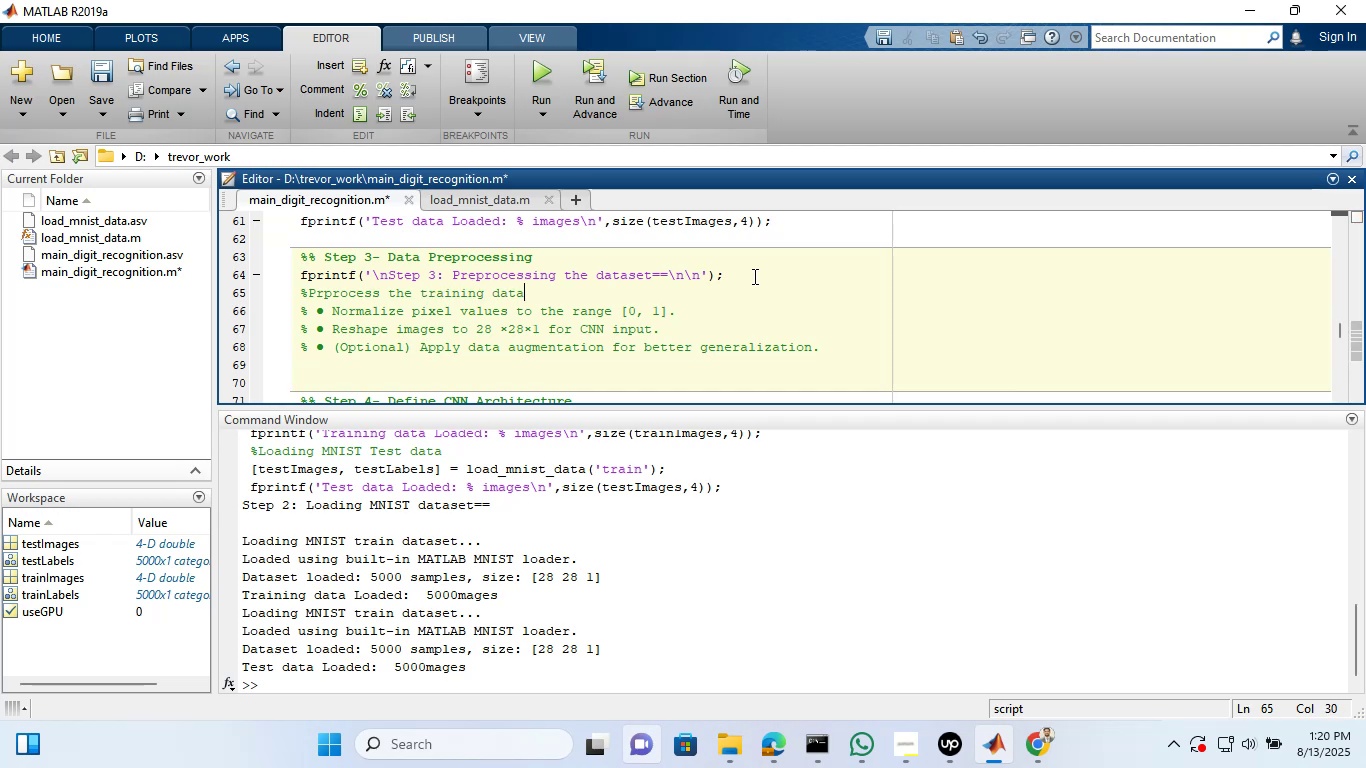 
key(Enter)
 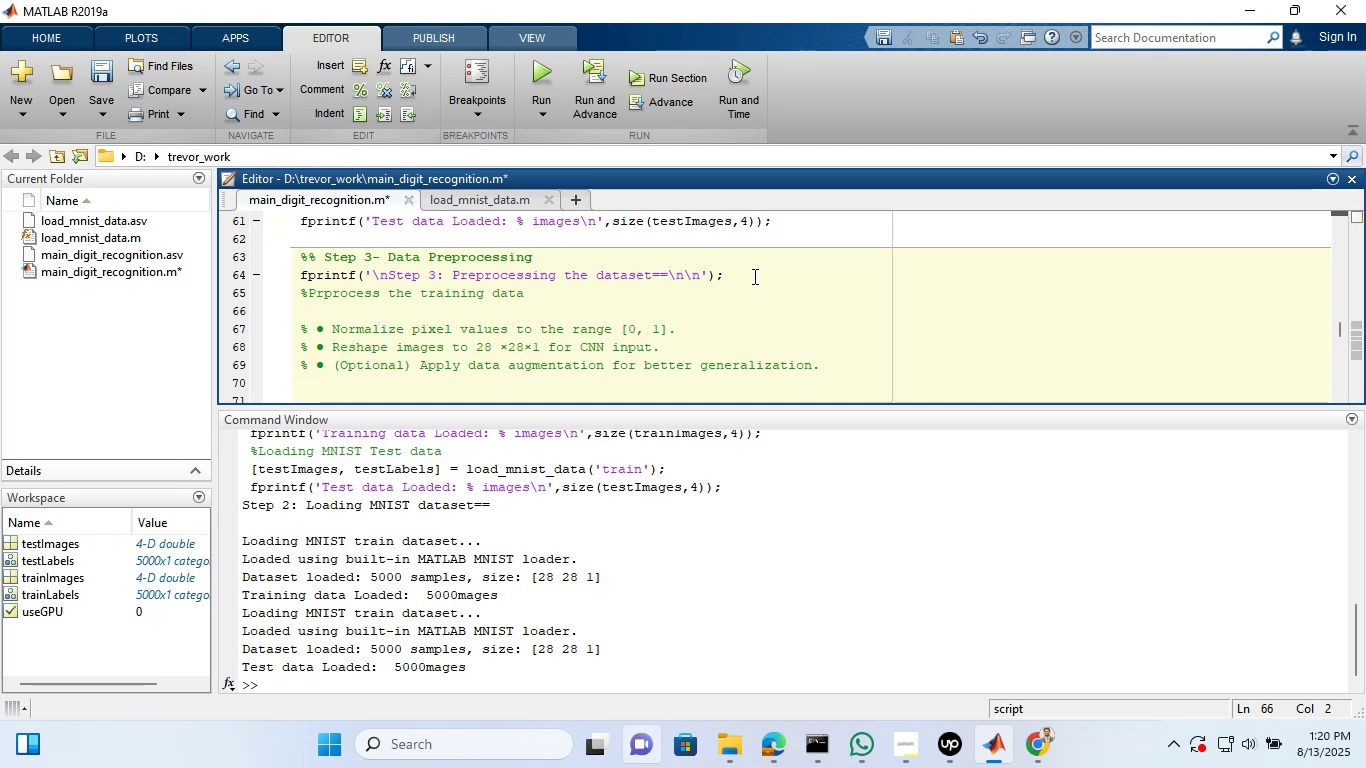 
key(Enter)
 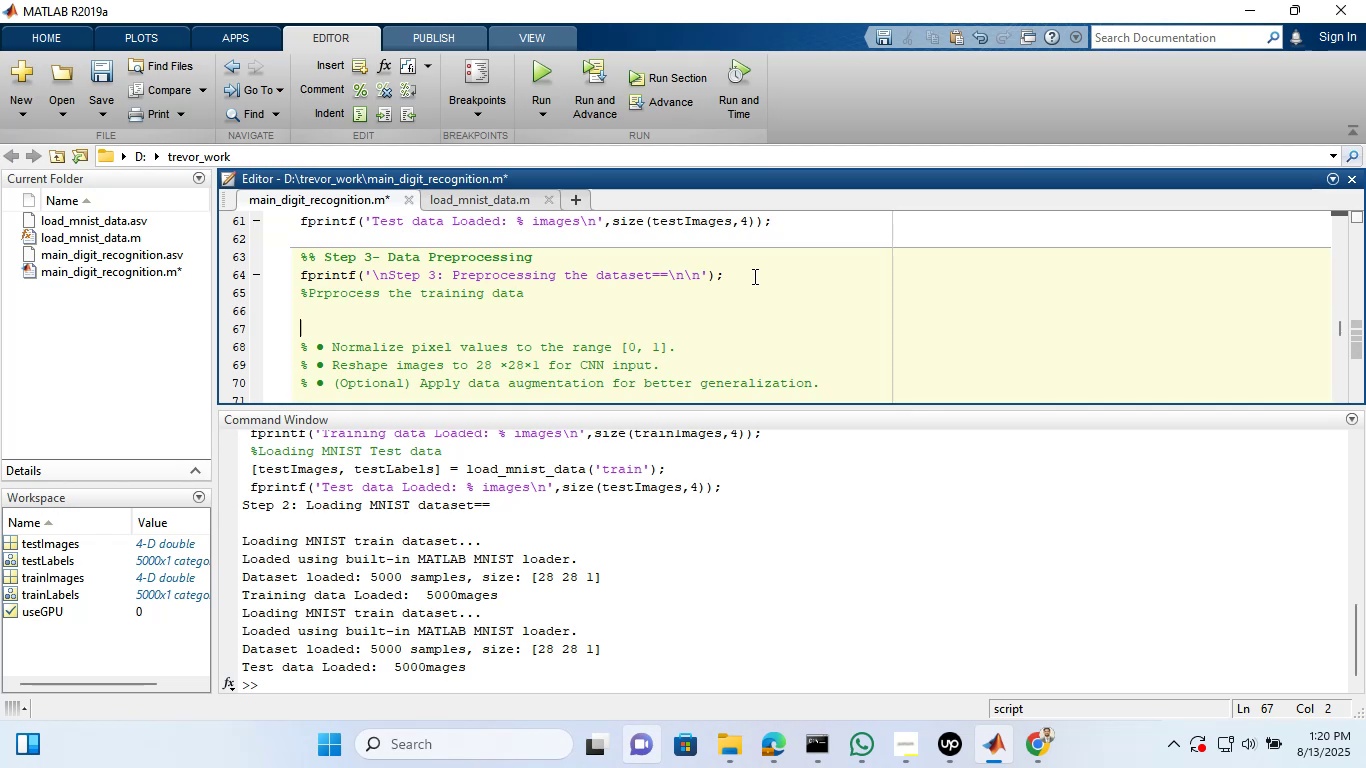 
key(Shift+ShiftLeft)
 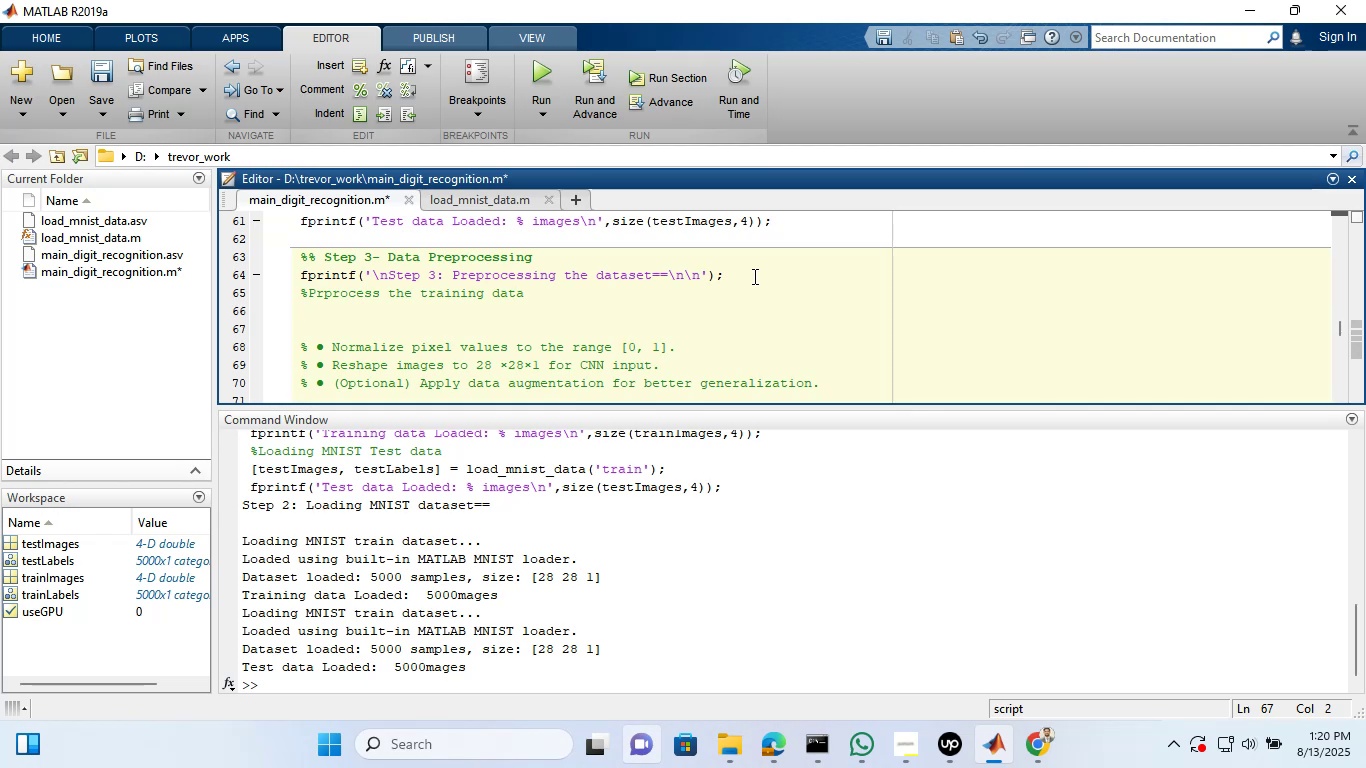 
key(Shift+5)
 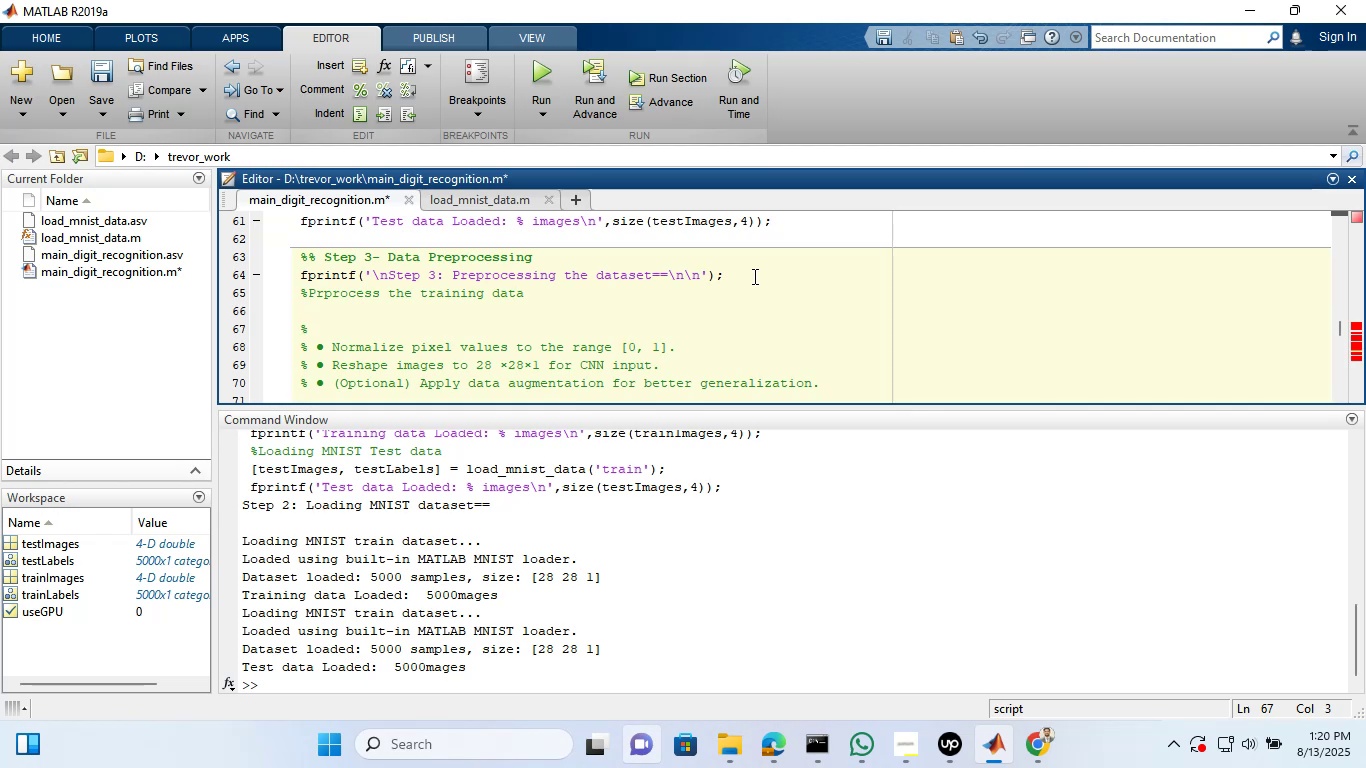 
wait(5.19)
 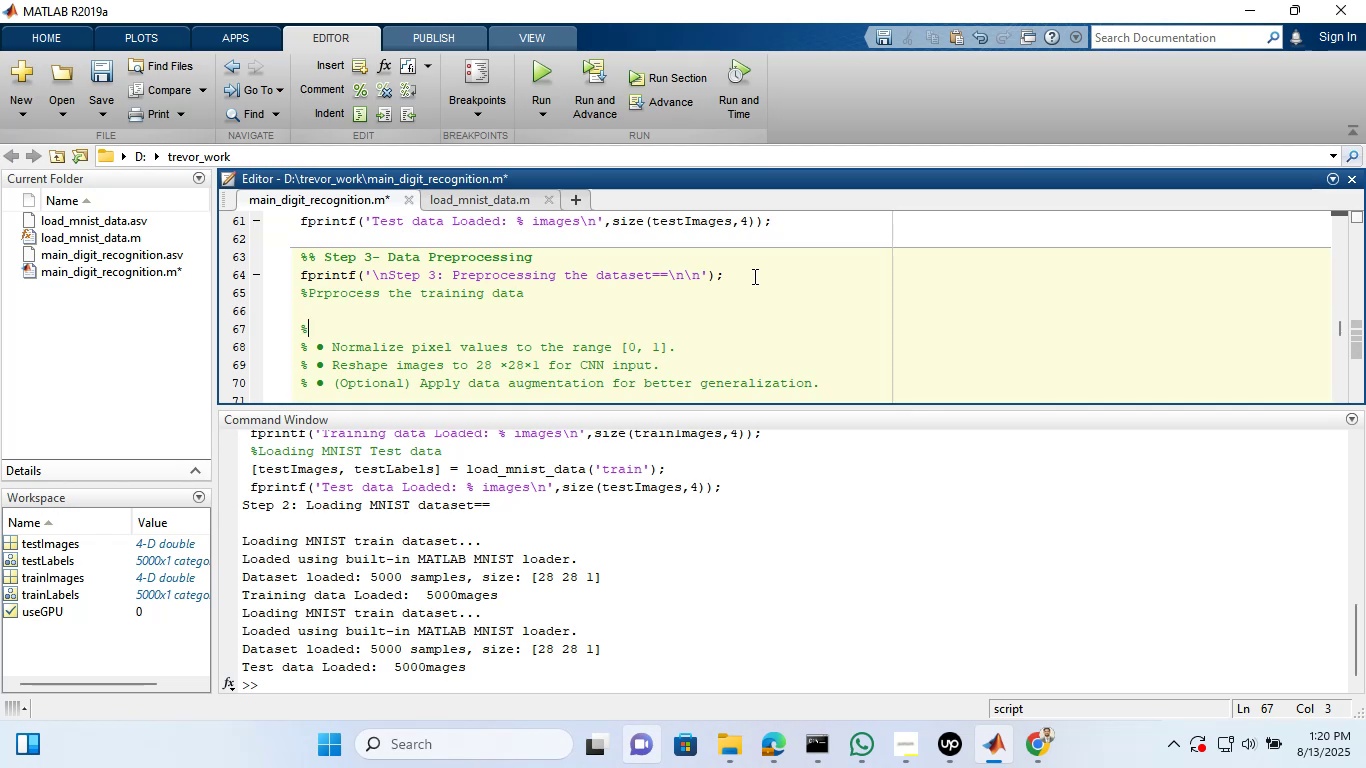 
type(Prepo)
key(Backspace)
type(rocess test data)
 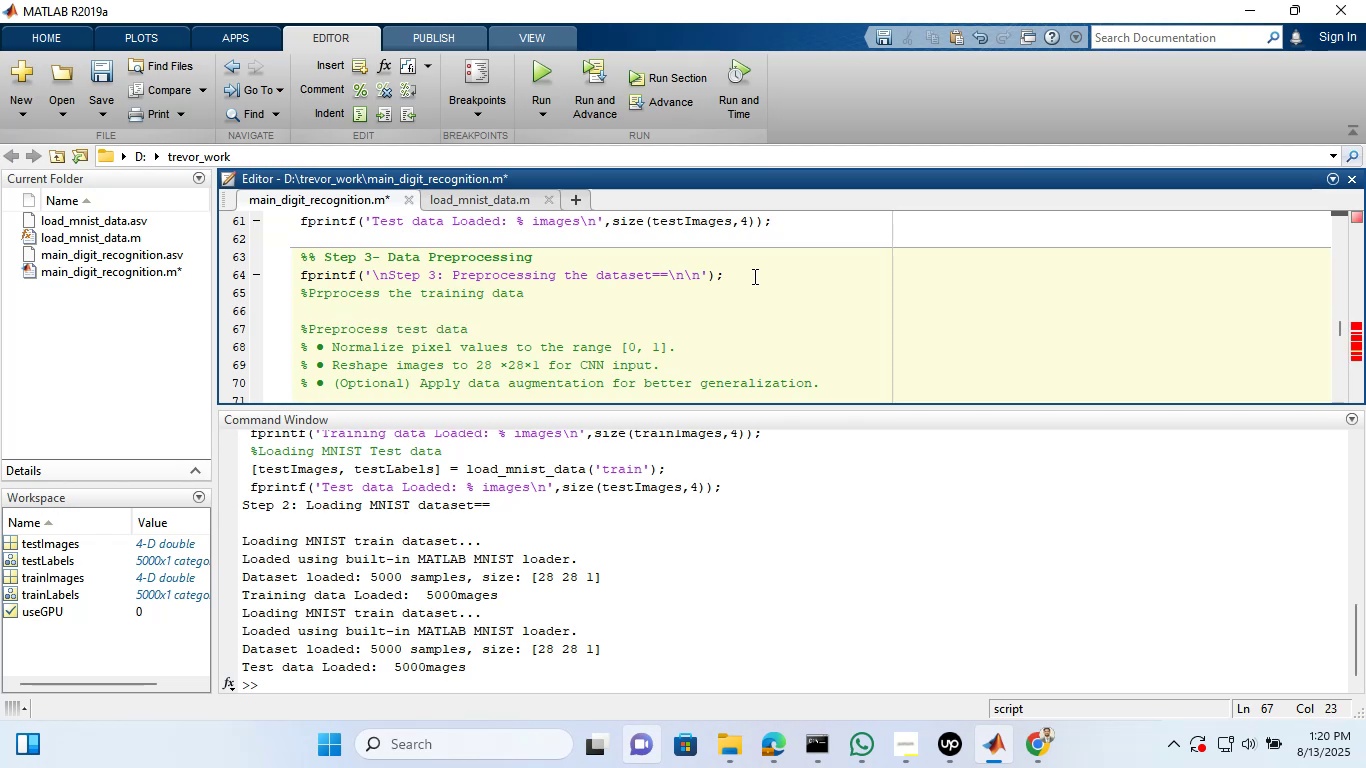 
wait(8.17)
 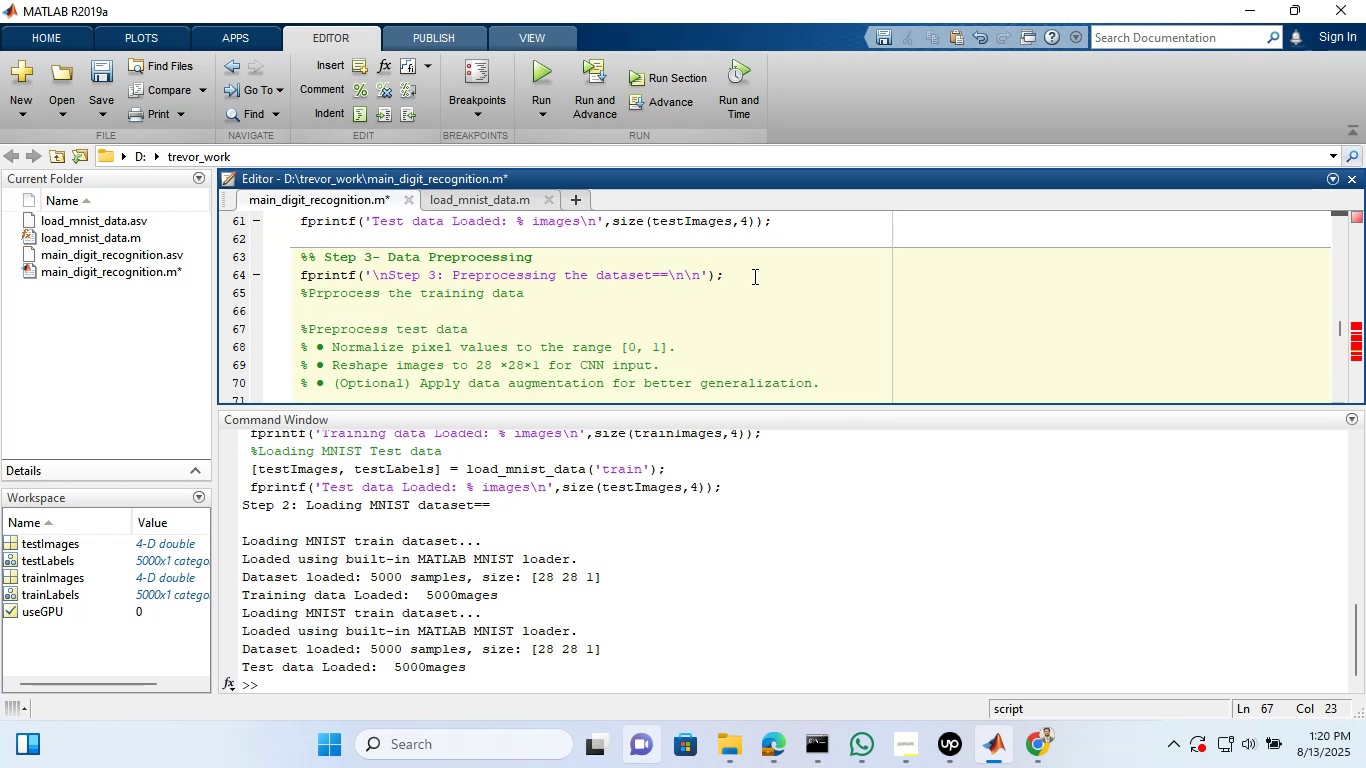 
key(Enter)
 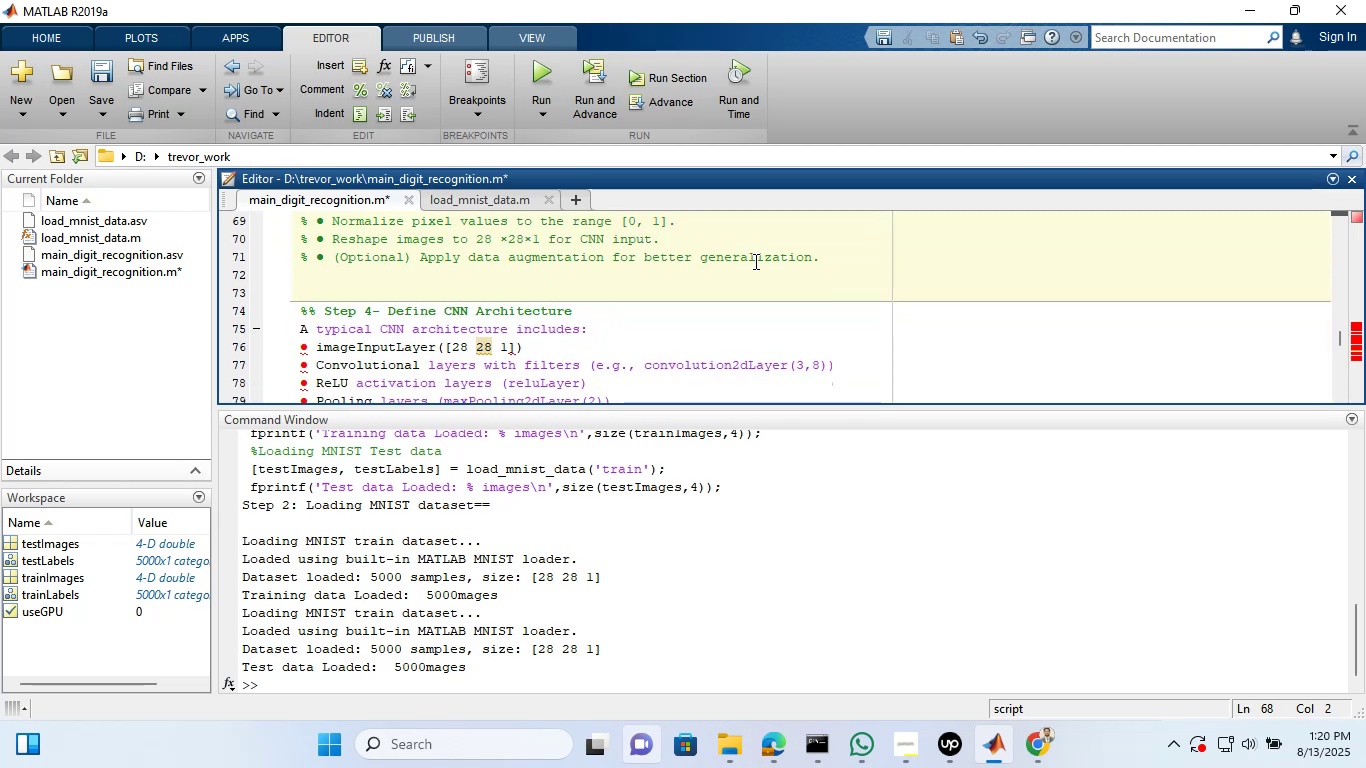 
key(Enter)
 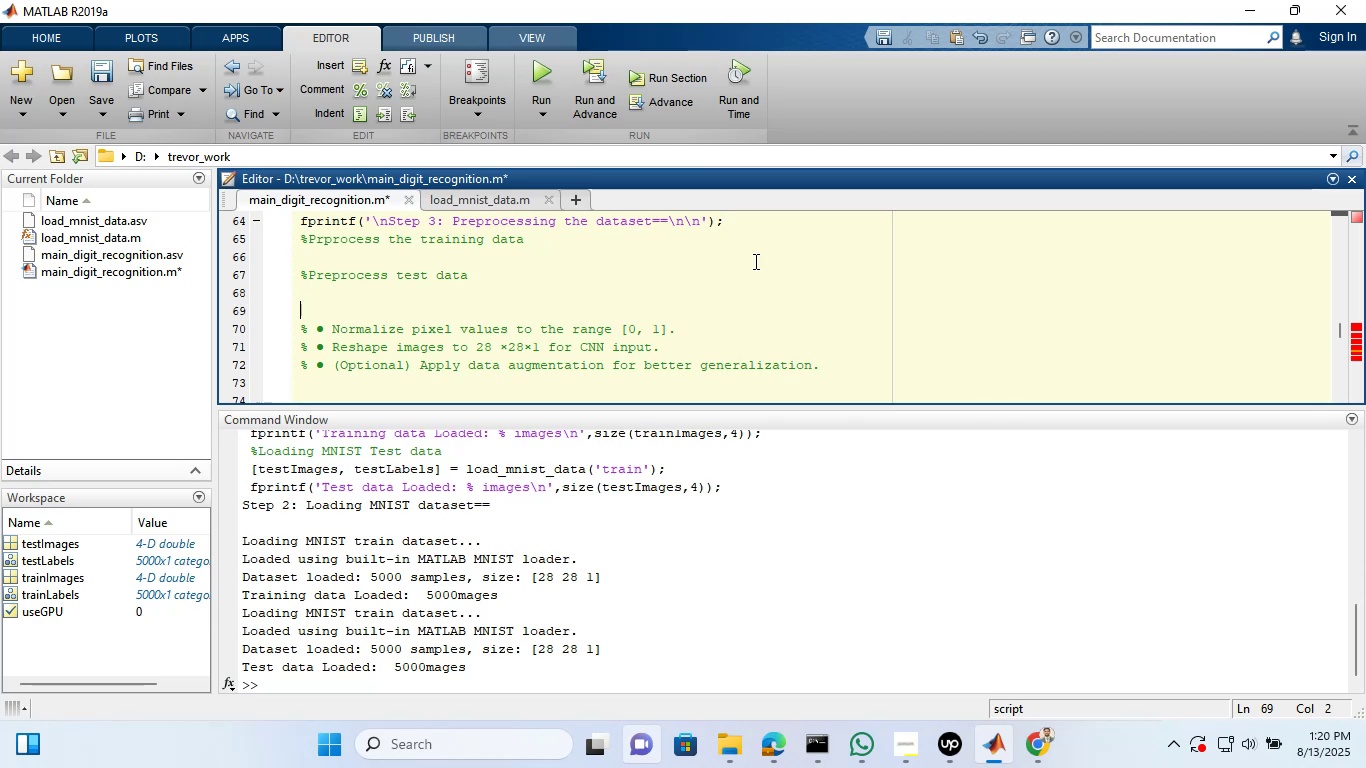 
wait(8.7)
 